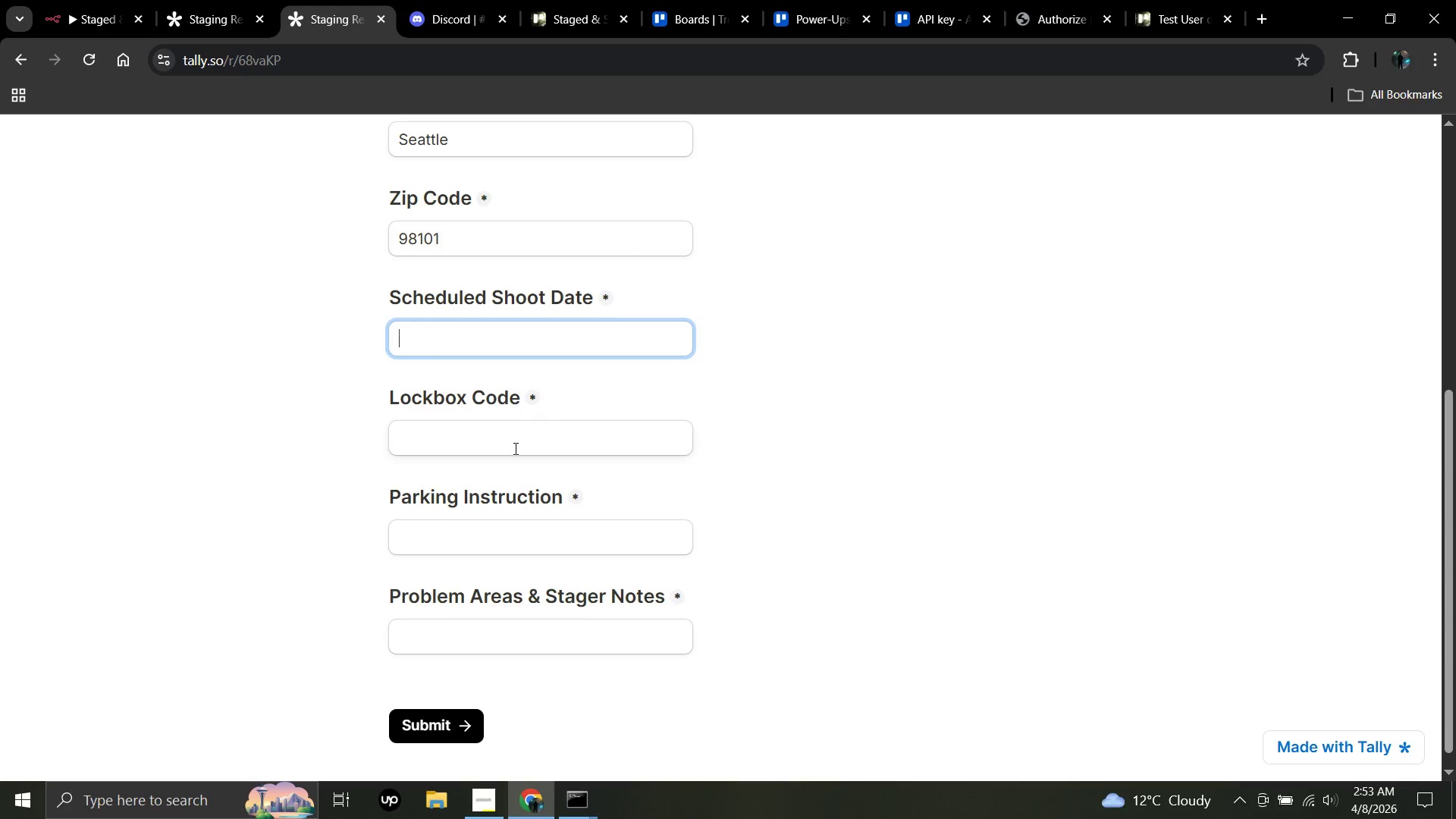 
left_click([514, 448])
 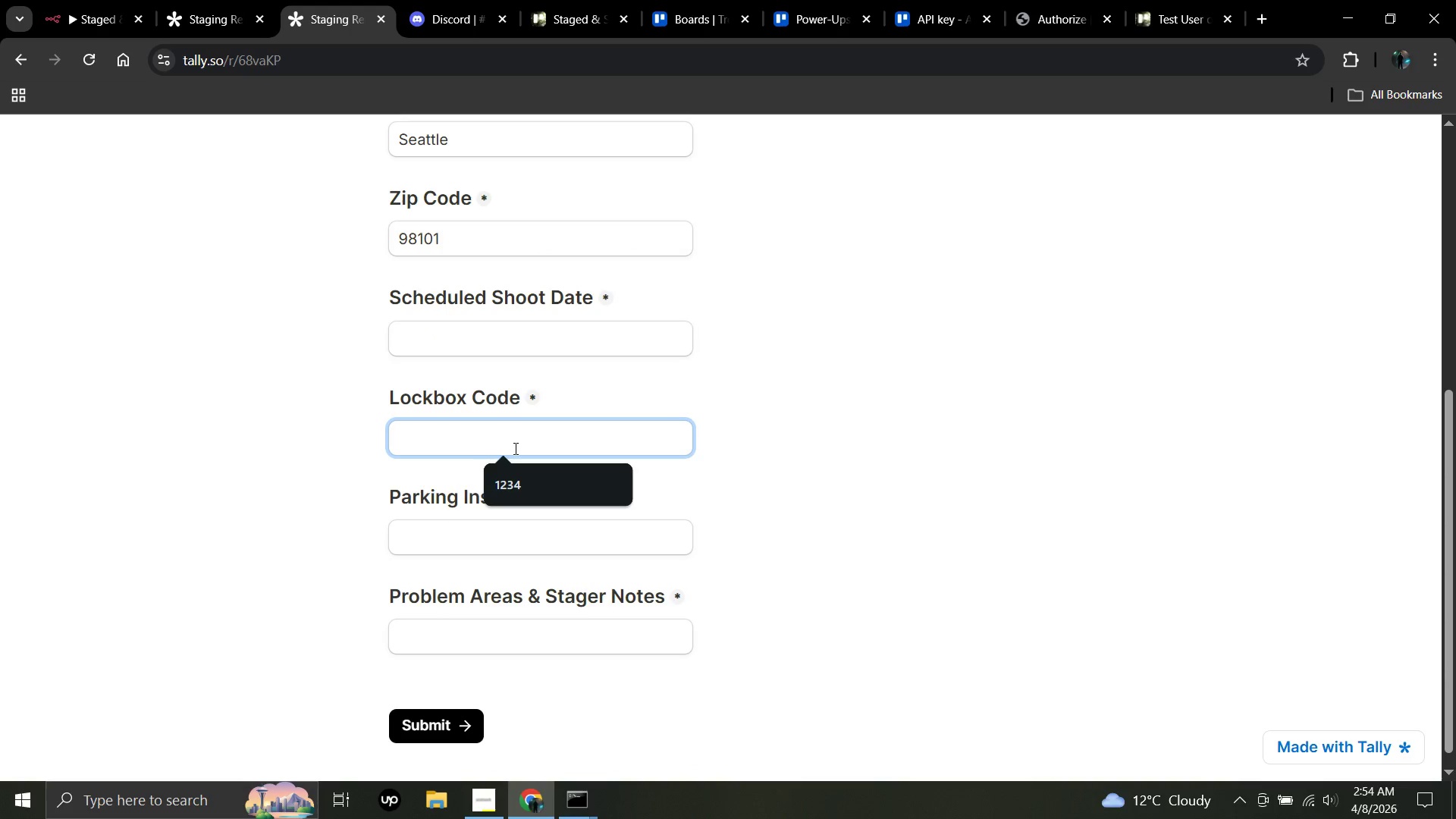 
key(Numpad5)
 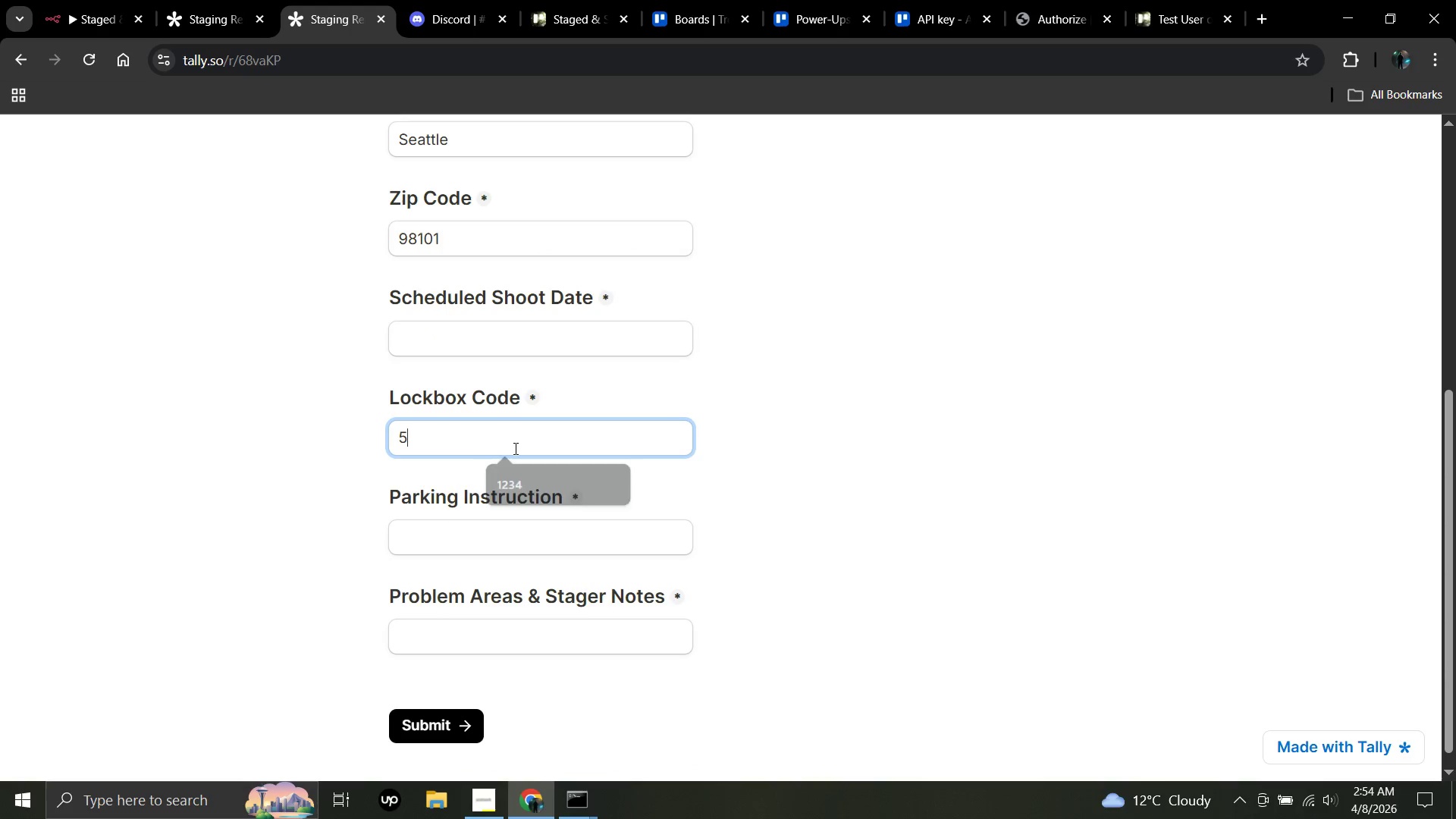 
key(Numpad5)
 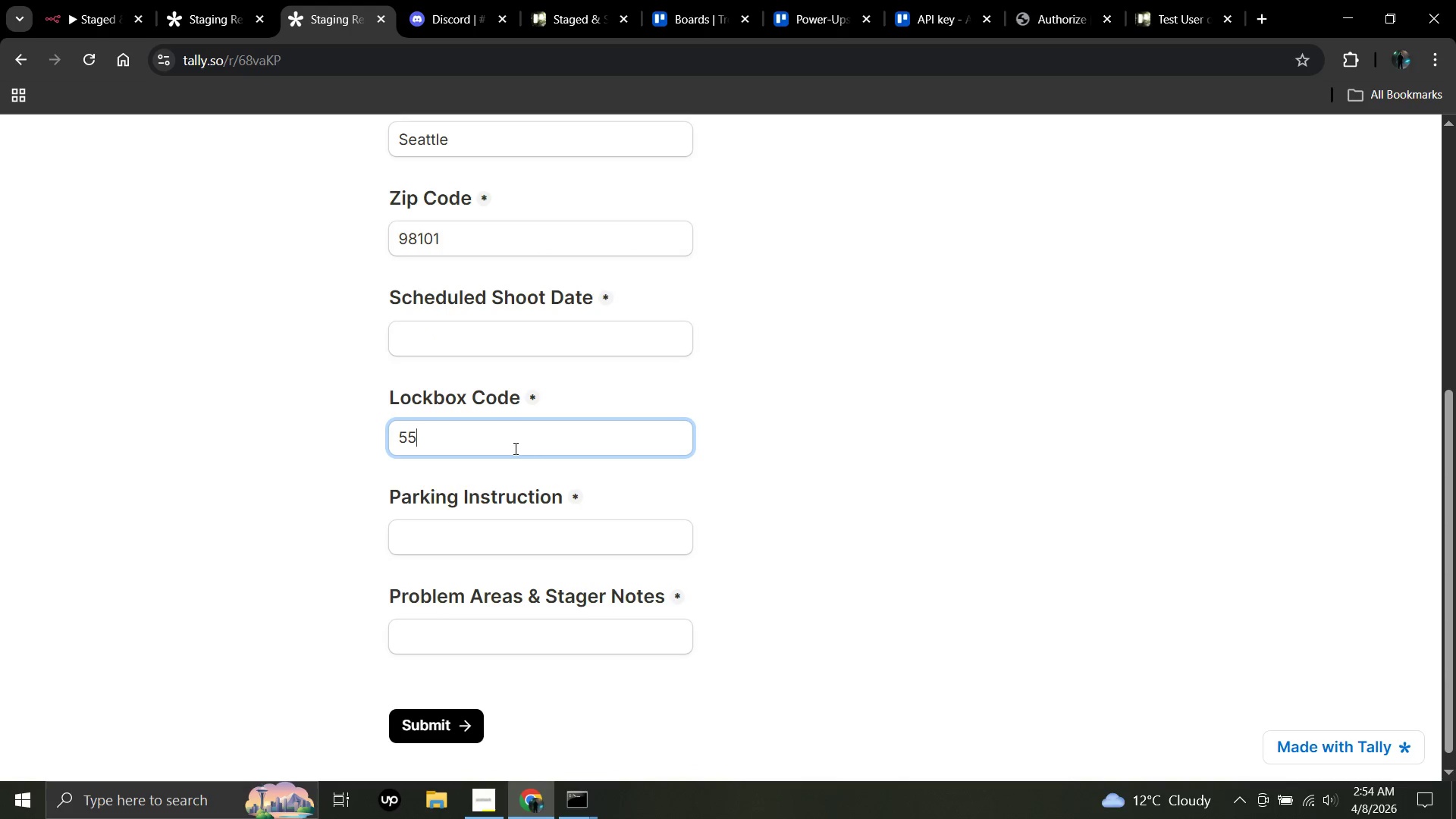 
key(Numpad4)
 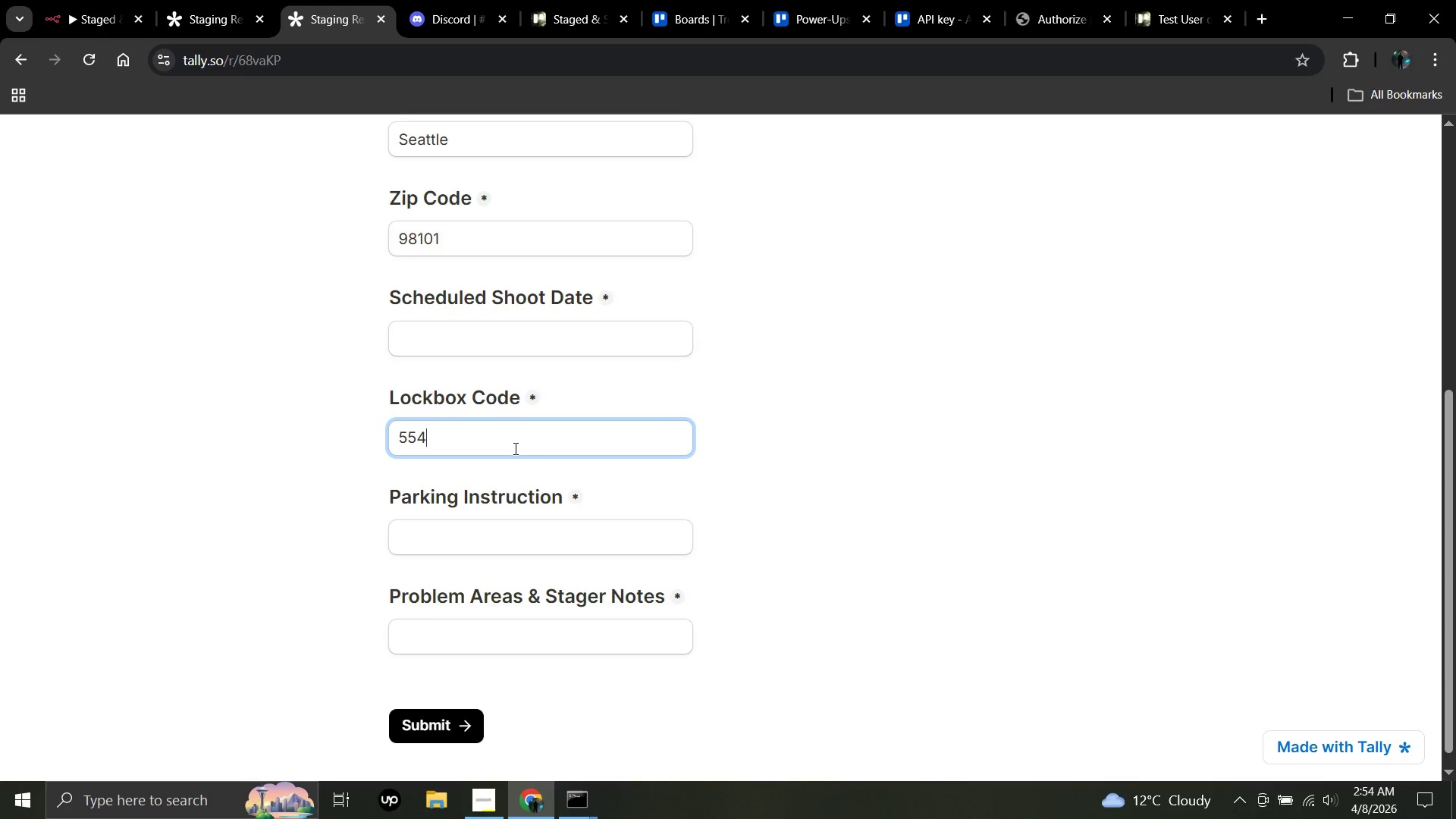 
key(Numpad4)
 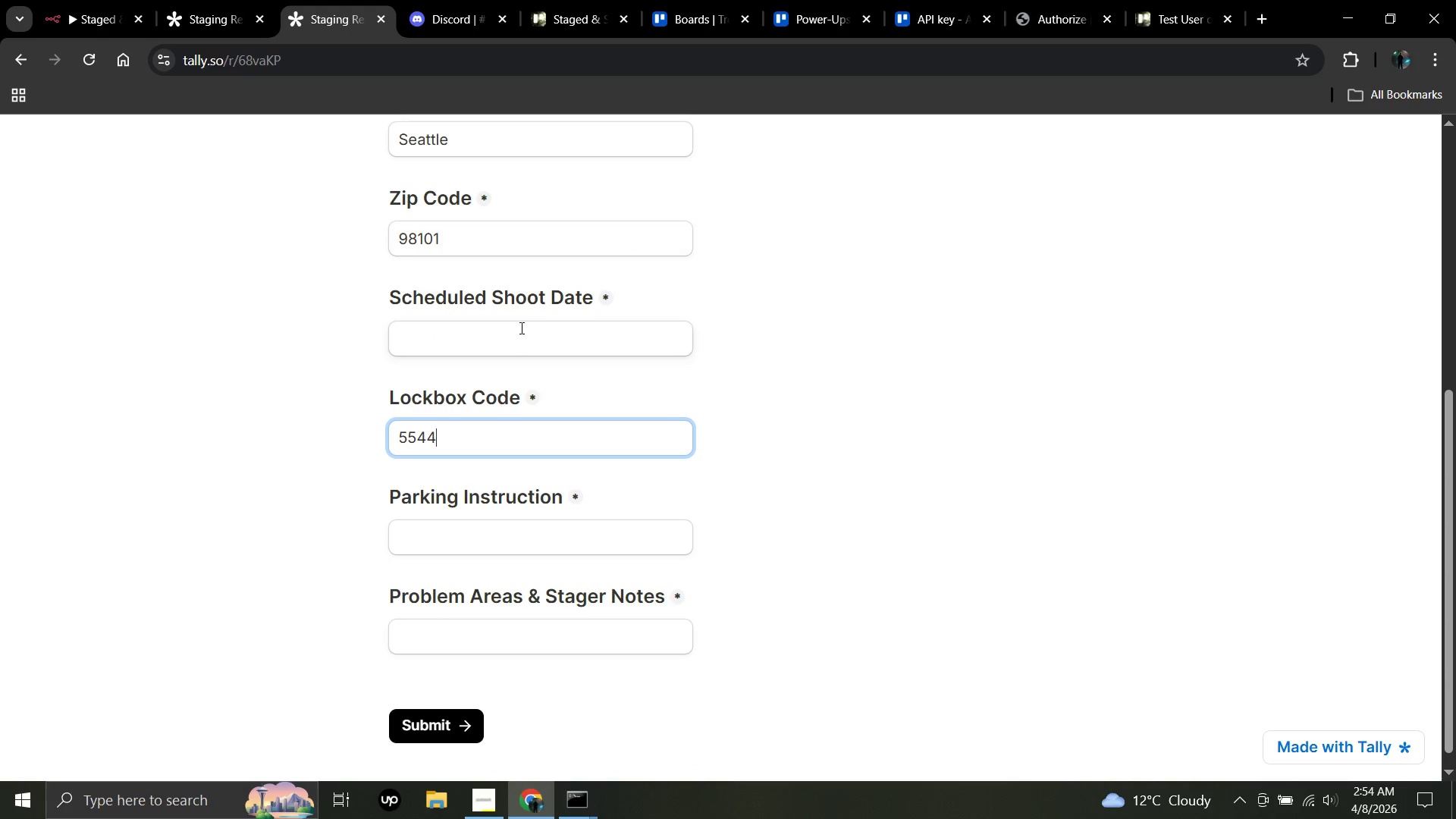 
left_click([513, 345])
 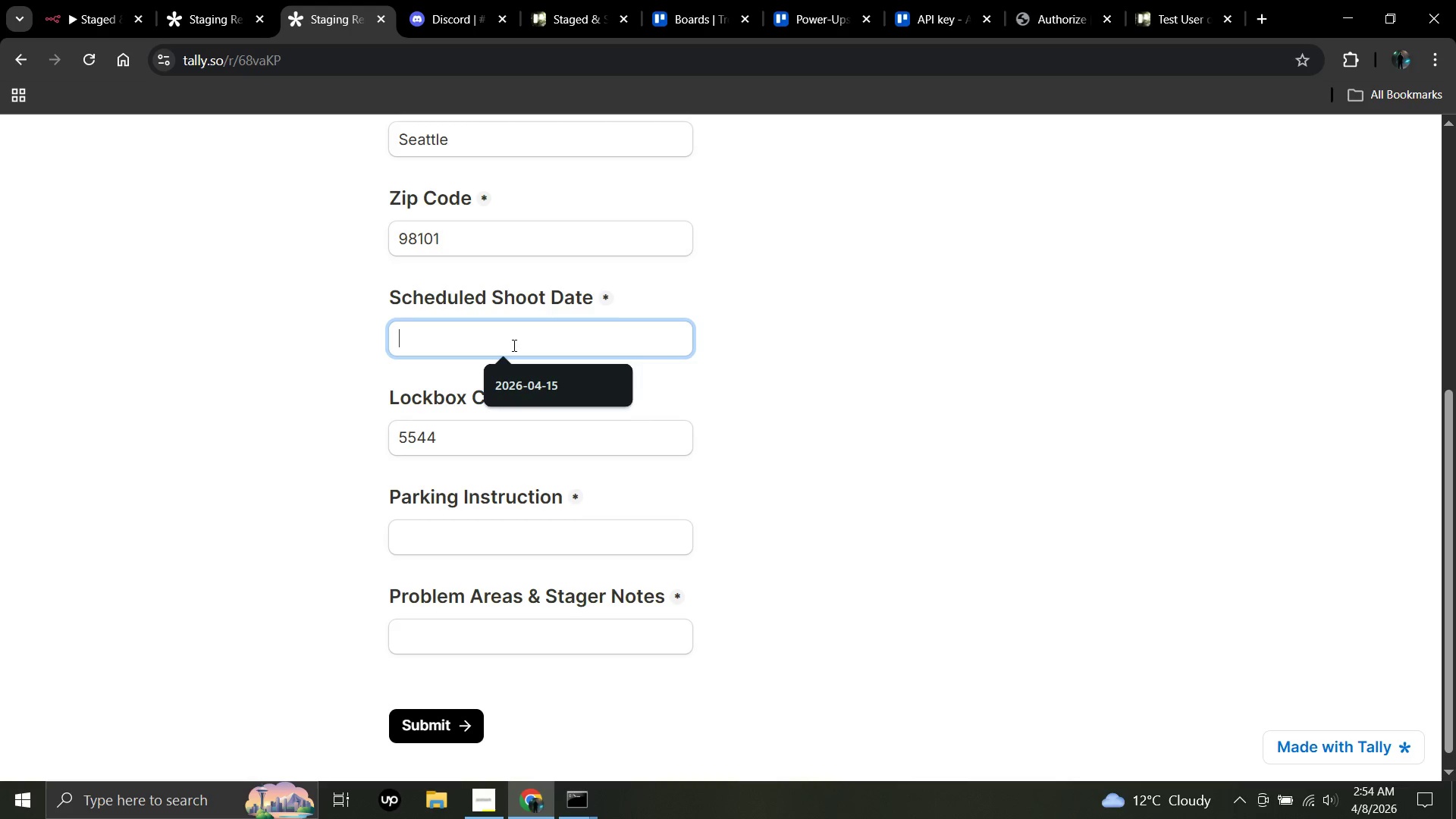 
wait(16.78)
 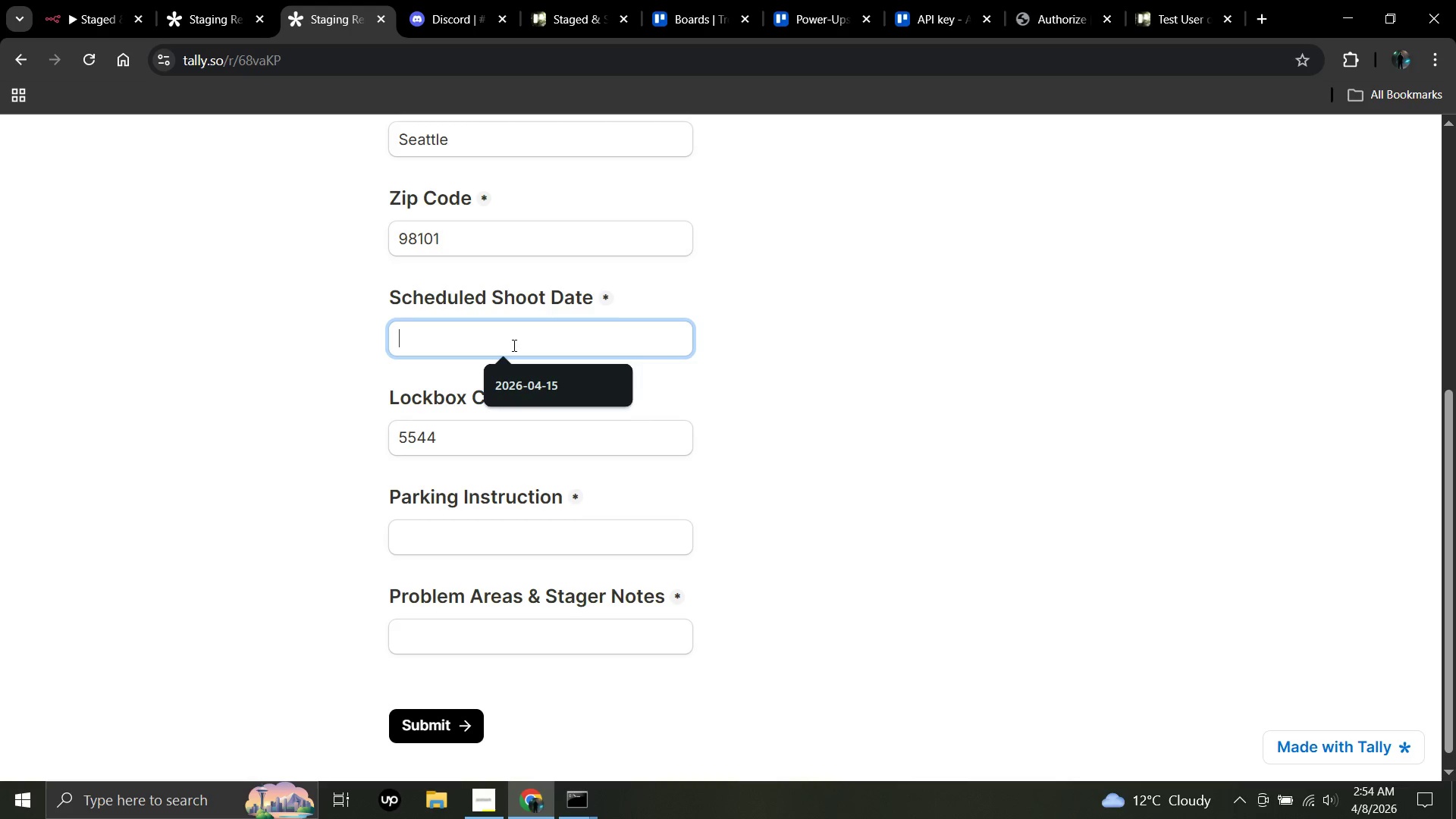 
left_click([500, 538])
 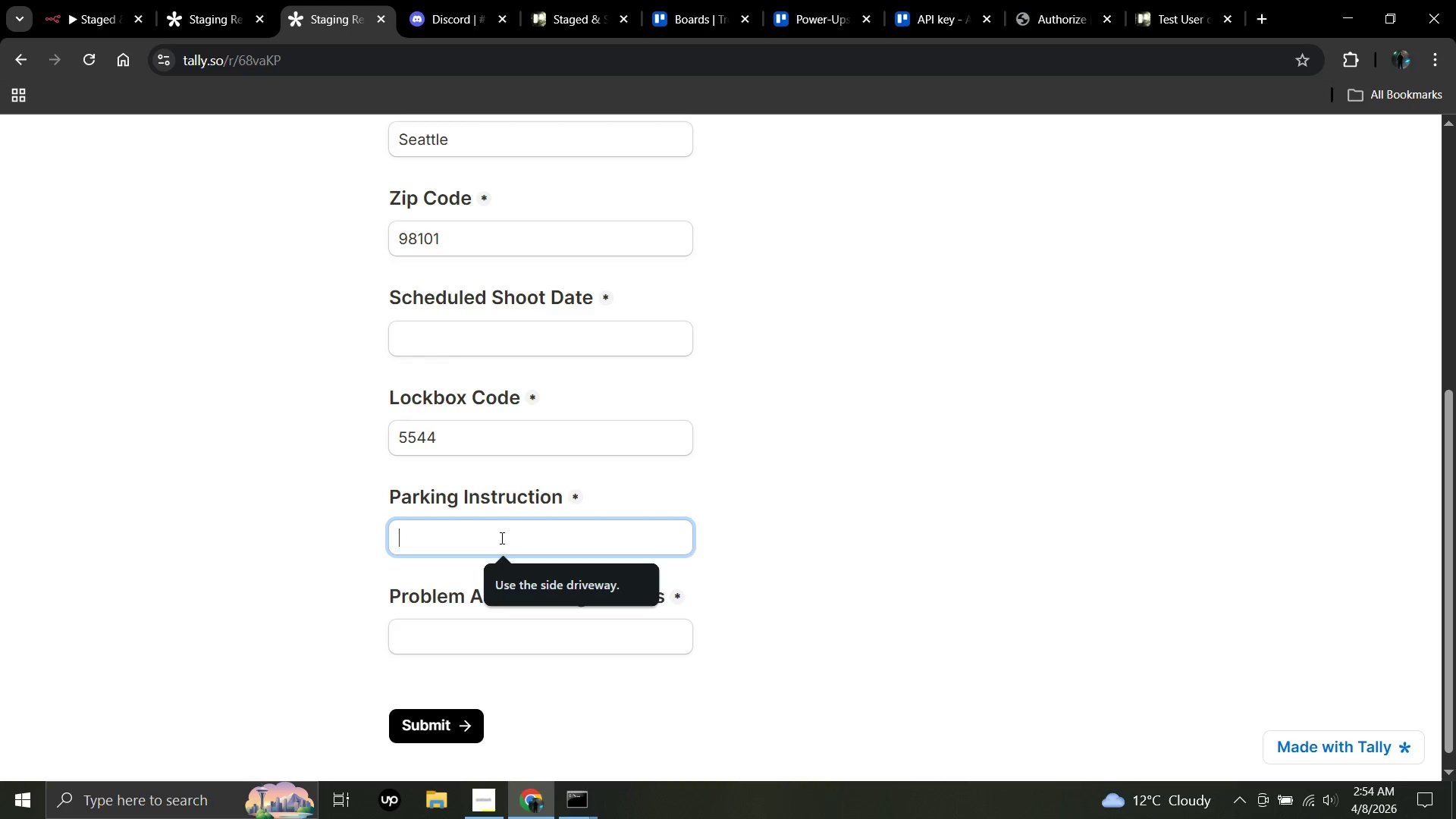 
type(Parking is s)
key(Backspace)
type(Strictly in the back alley.)
 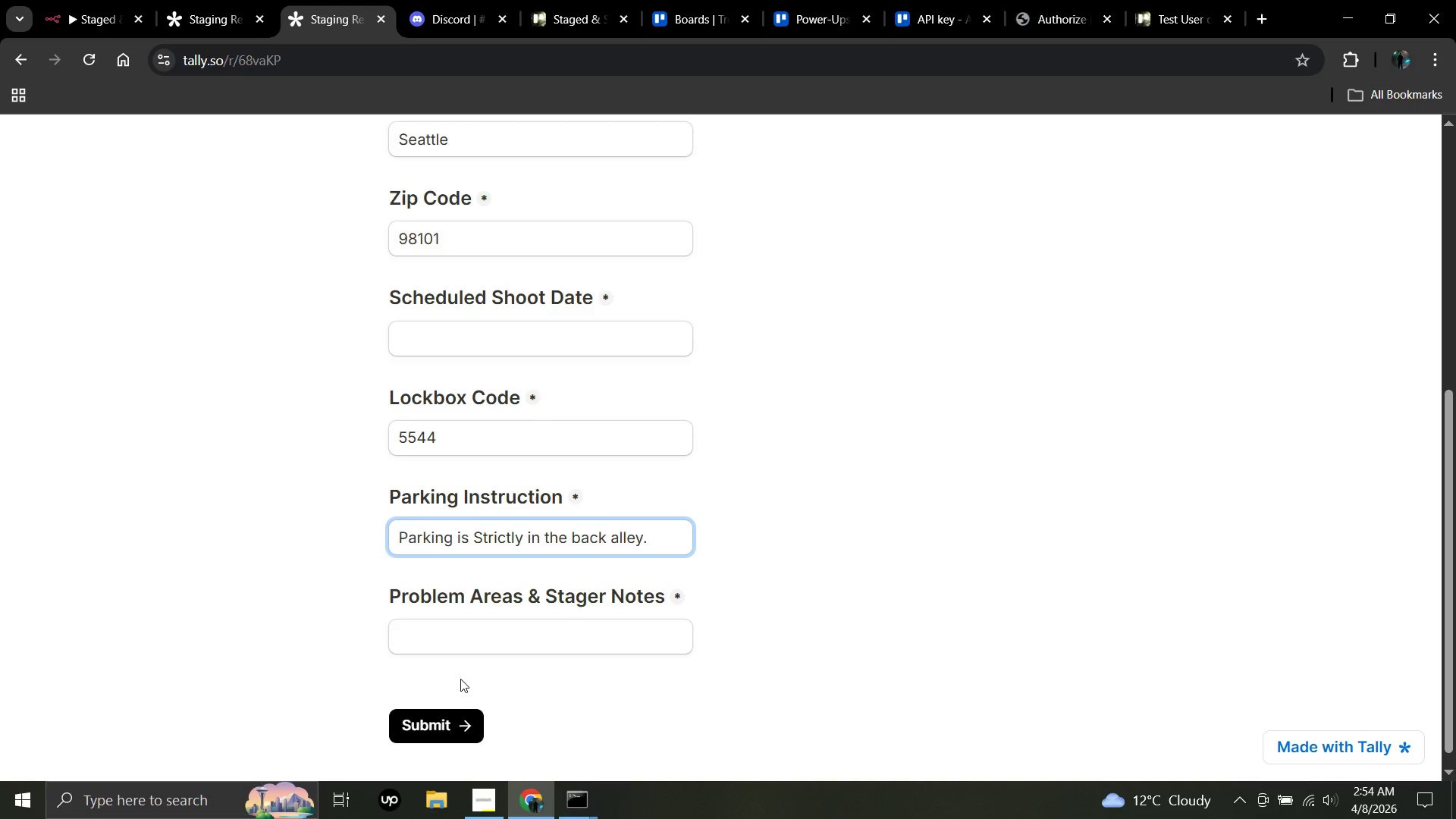 
wait(10.28)
 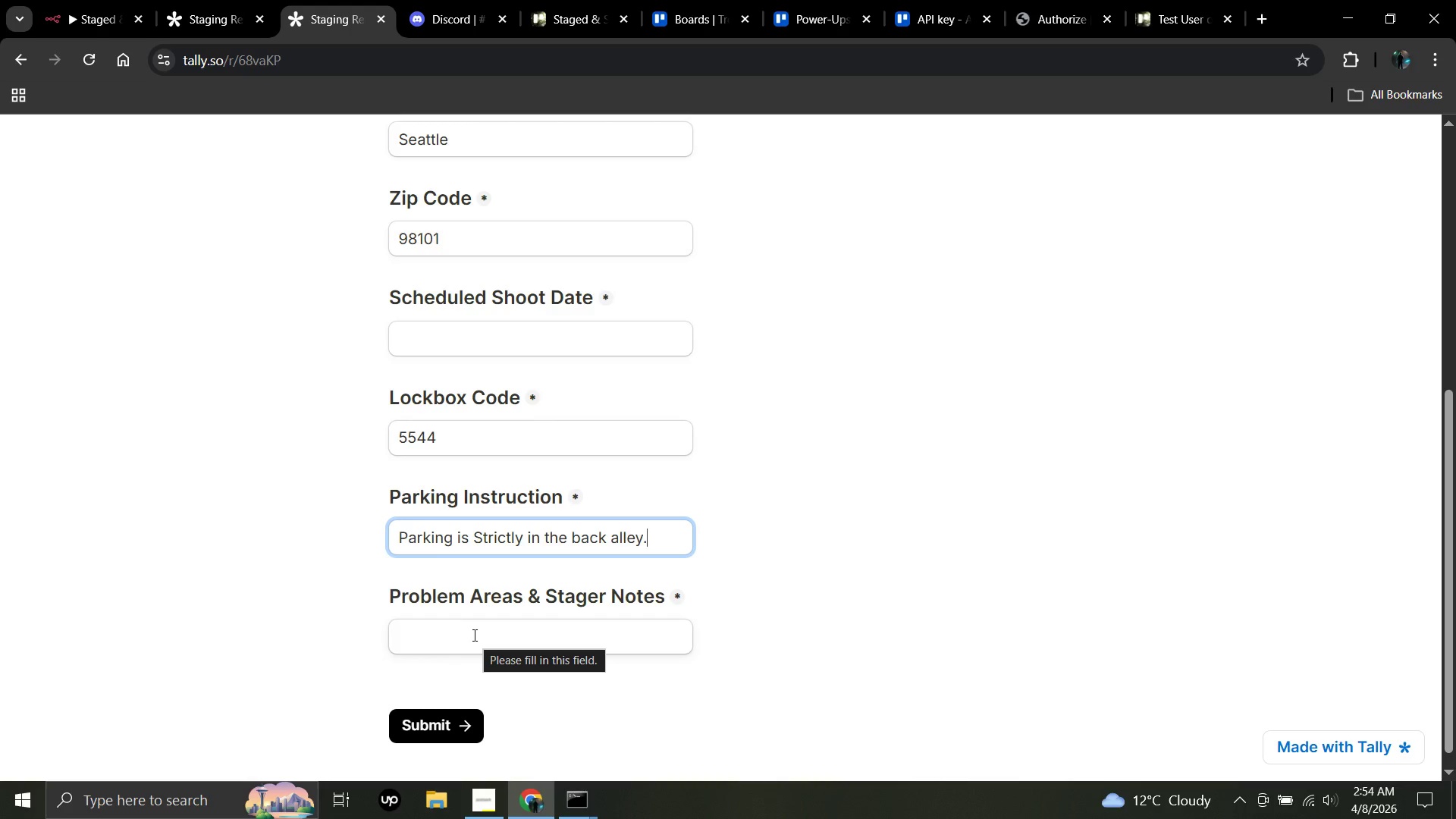 
left_click([500, 328])
 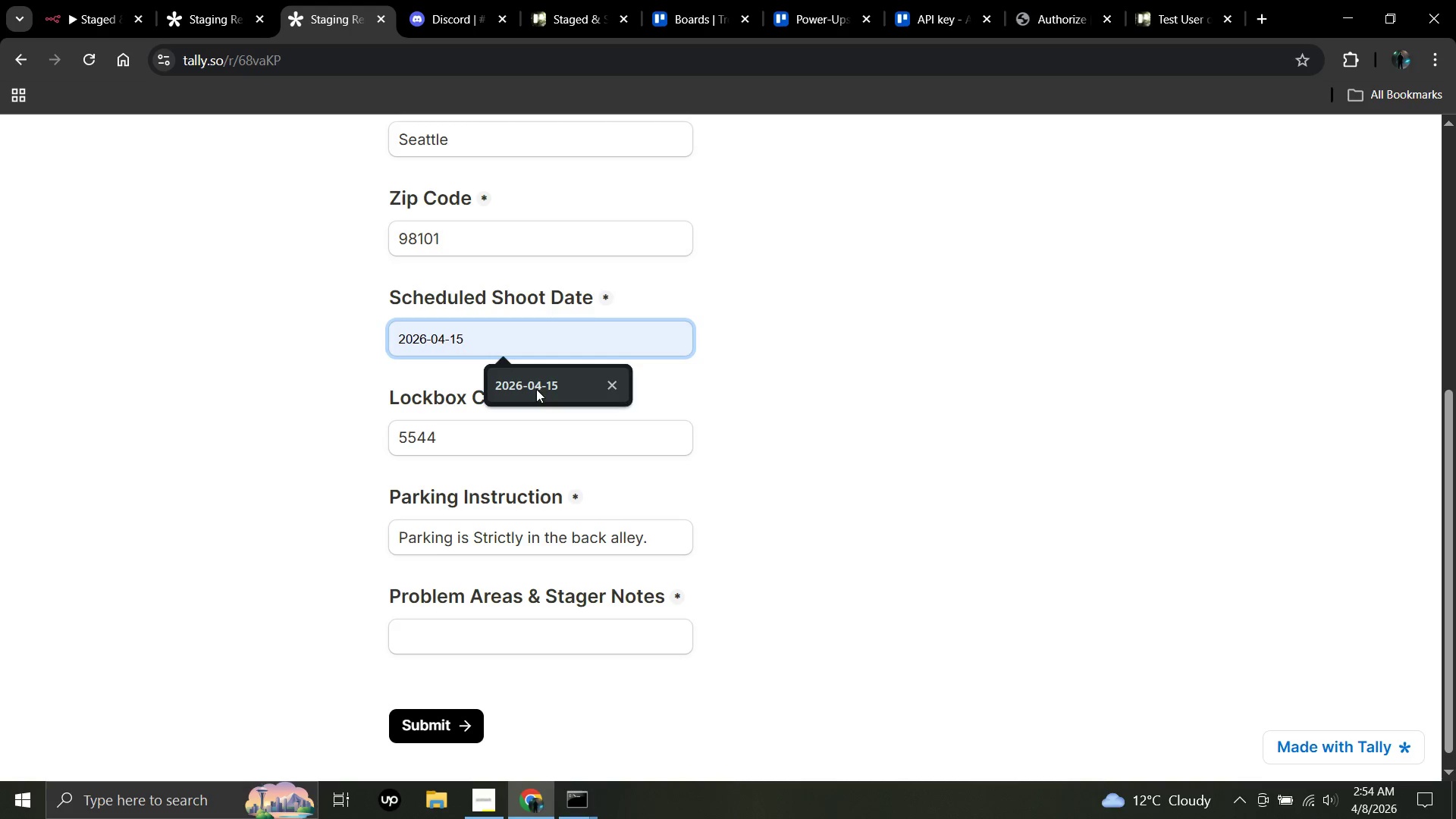 
left_click([536, 391])
 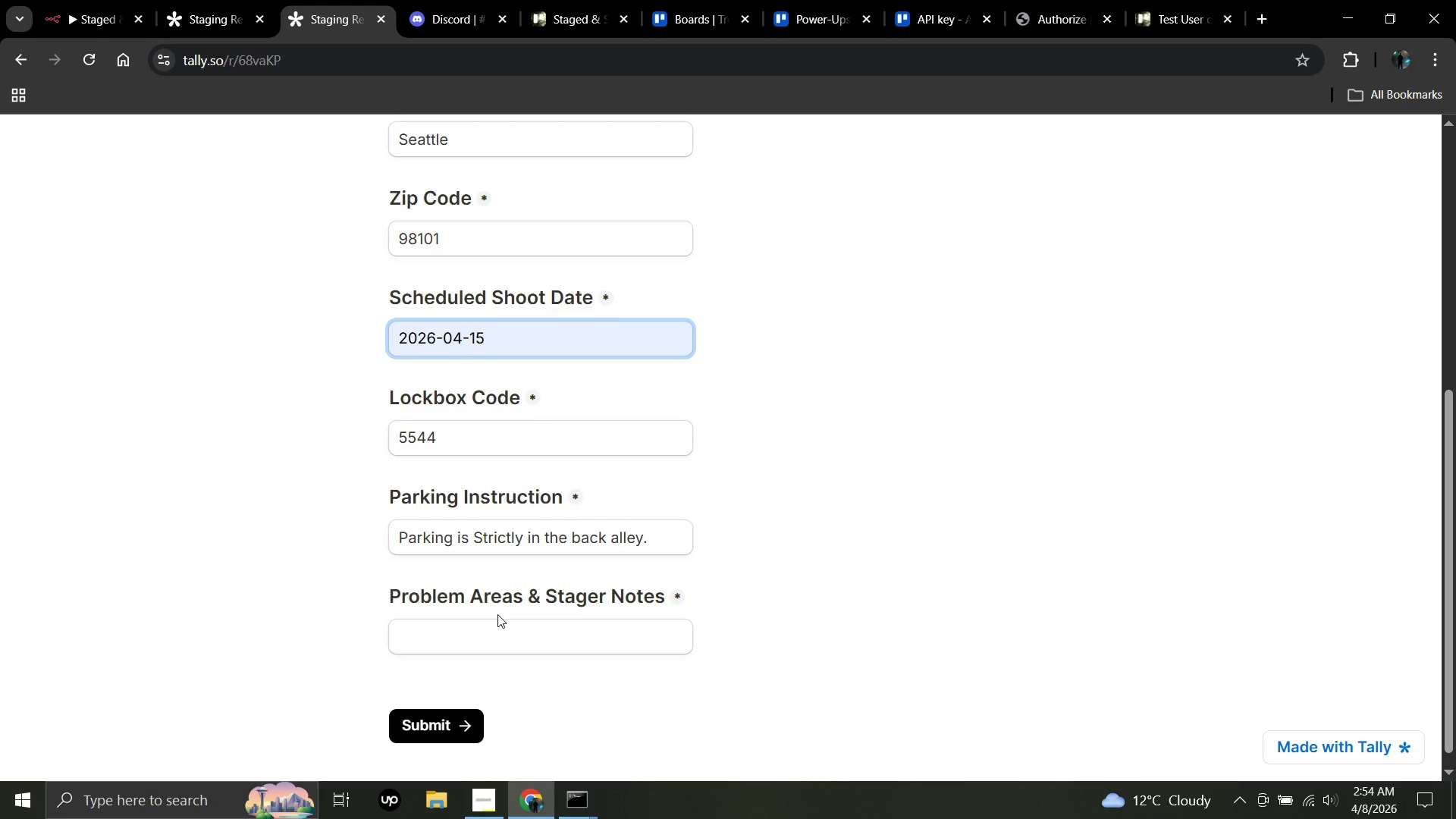 
left_click([497, 634])
 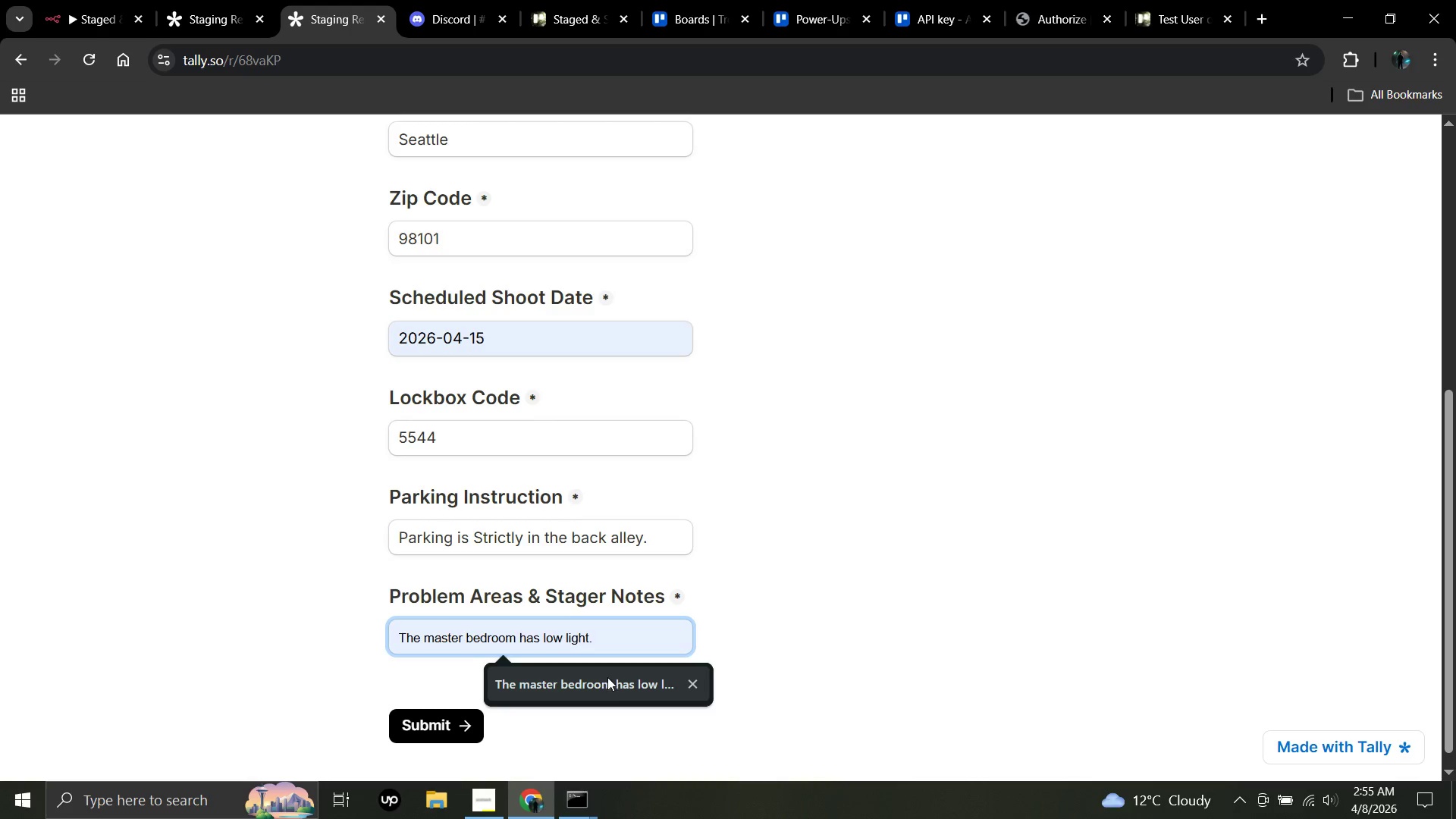 
wait(21.41)
 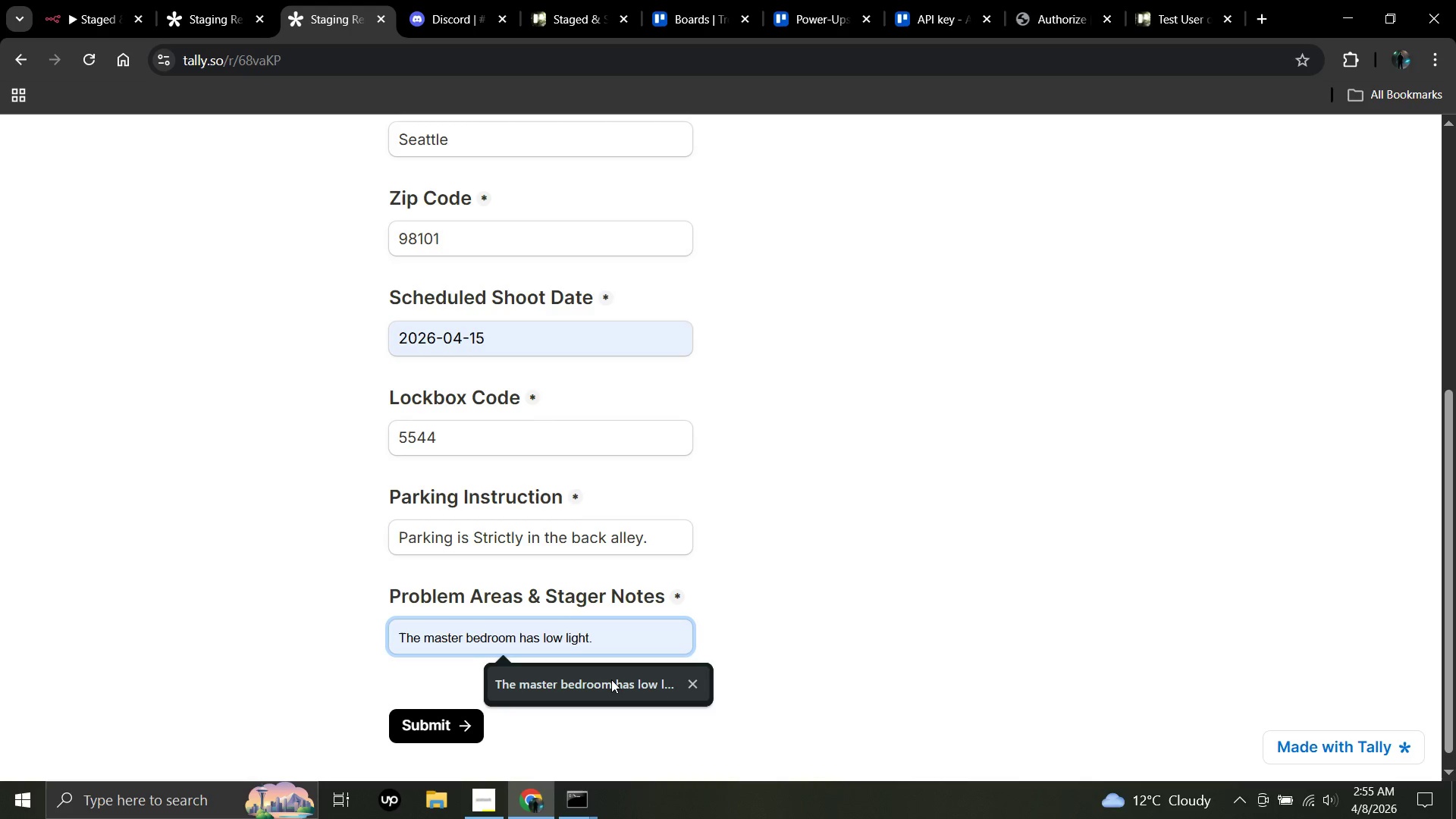 
type(High )
key(Backspace)
type(-priority client! Please )
 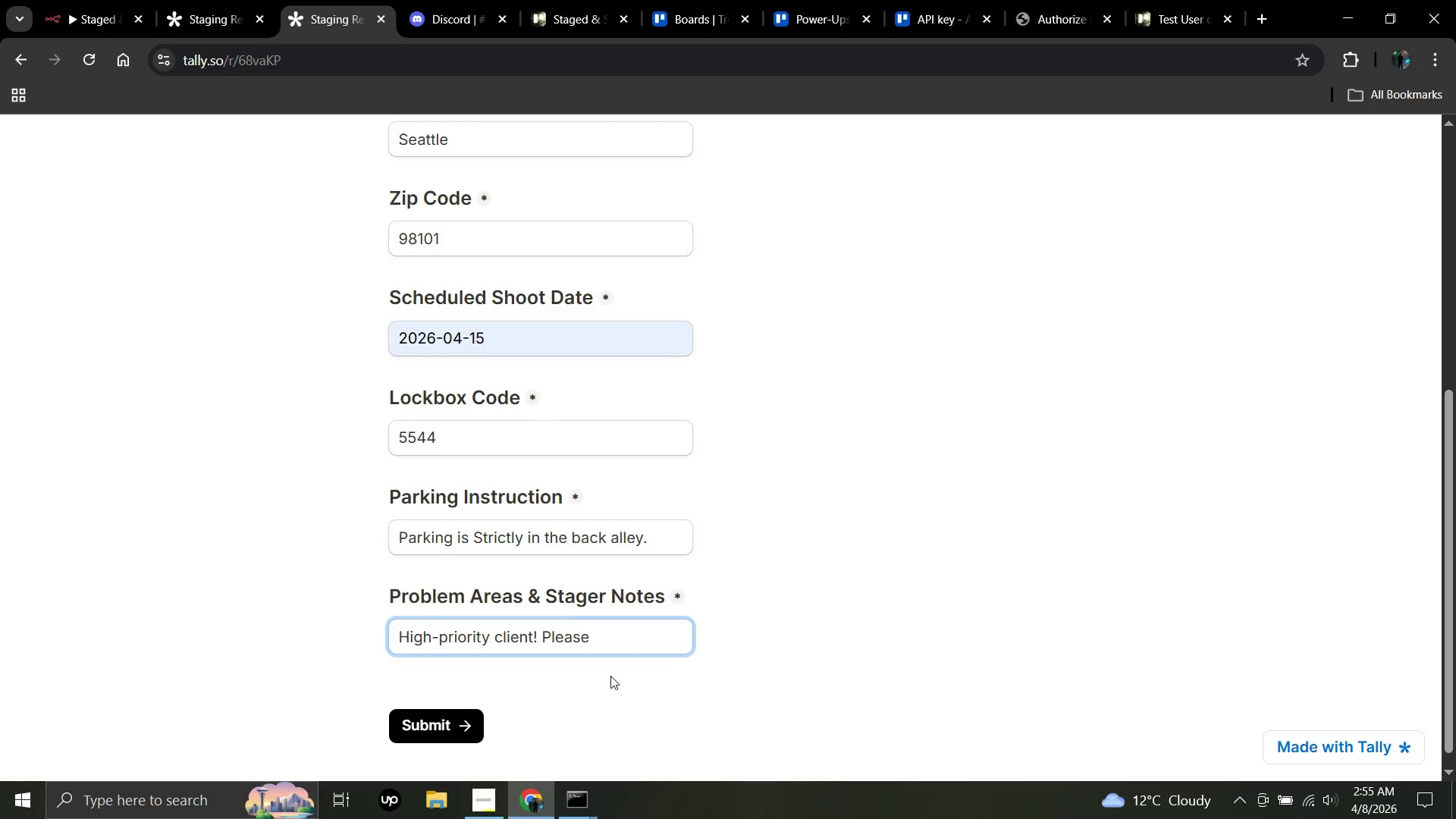 
type(highlisht the custom indoor climbing wall in the living room. Keep an eye out for the qo)
key(Backspace)
type(w)
key(Backspace)
key(Backspace)
key(Backspace)
 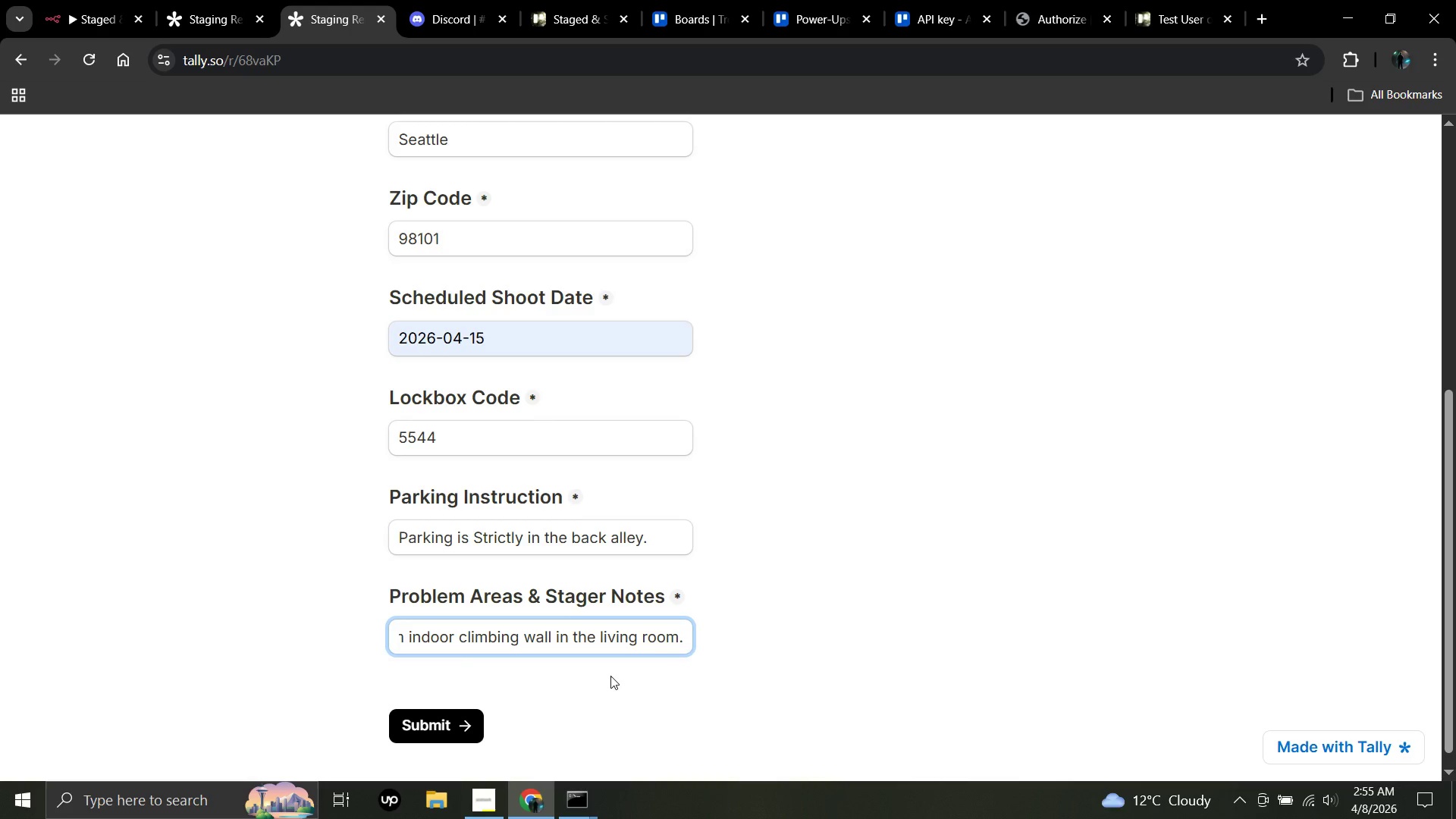 
left_click([83, 0])
 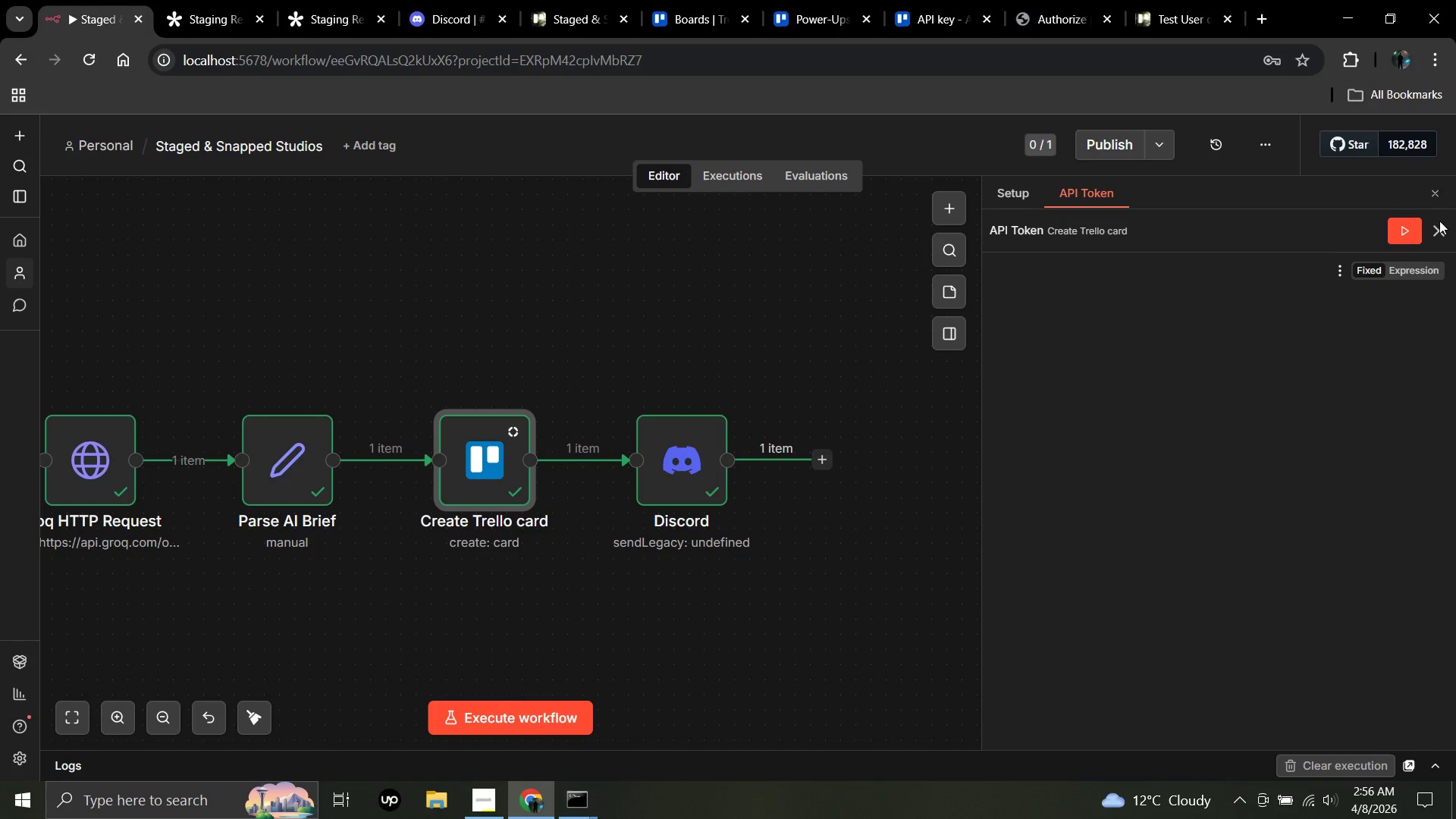 
double_click([1443, 237])
 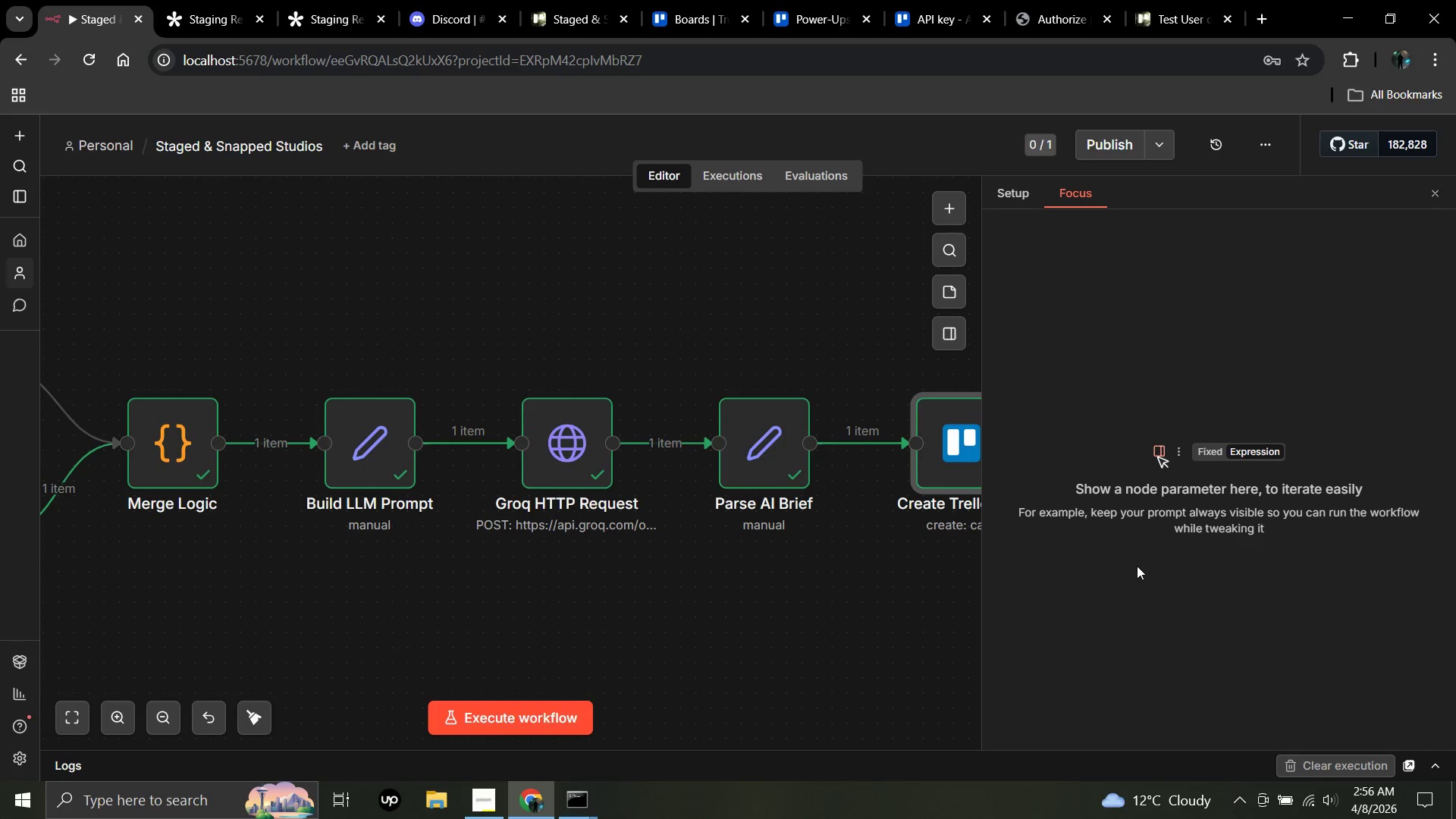 
hold_key(key=ControlLeft, duration=1.52)
 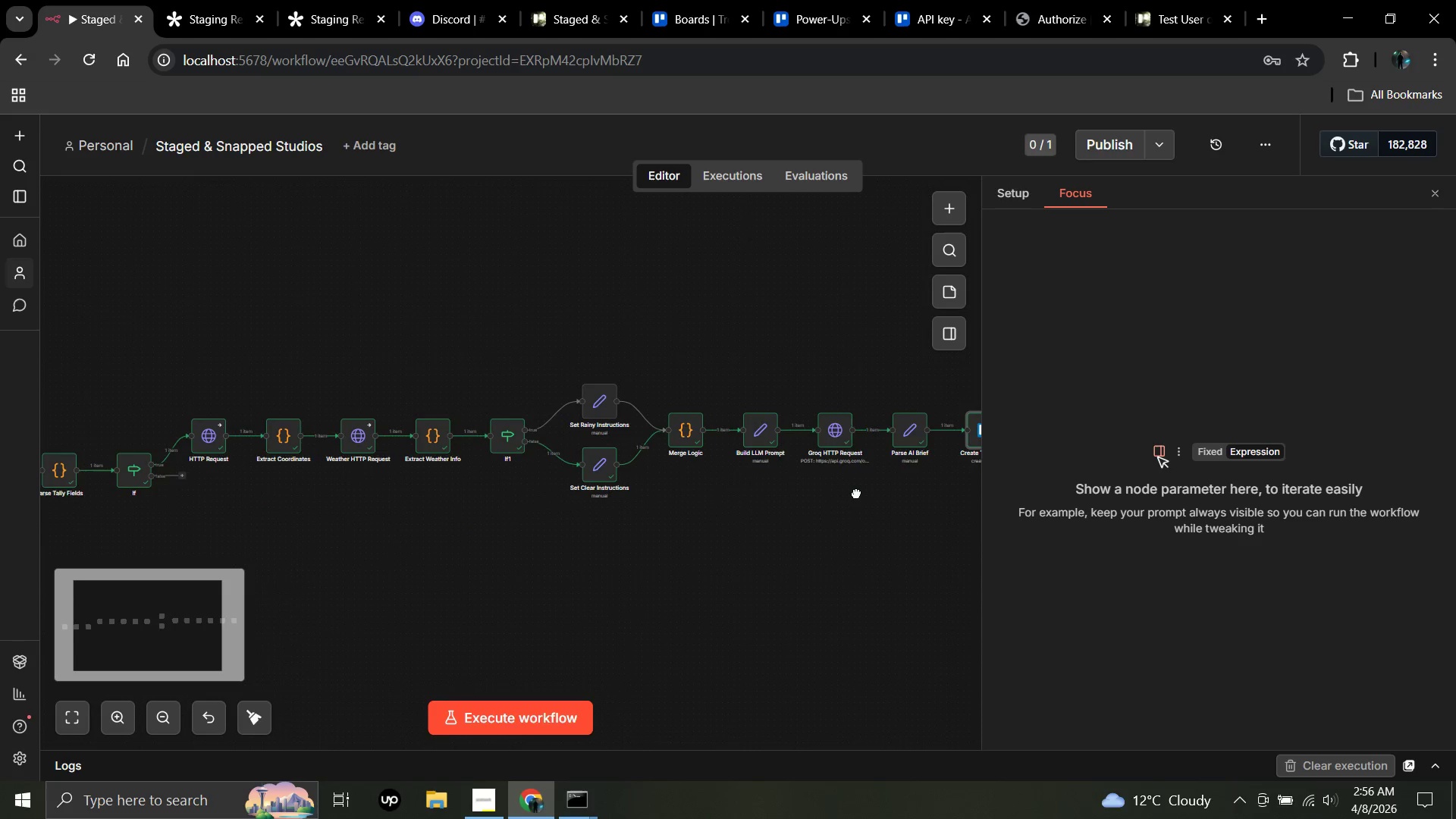 
scroll: coordinate [625, 562], scroll_direction: down, amount: 2.0
 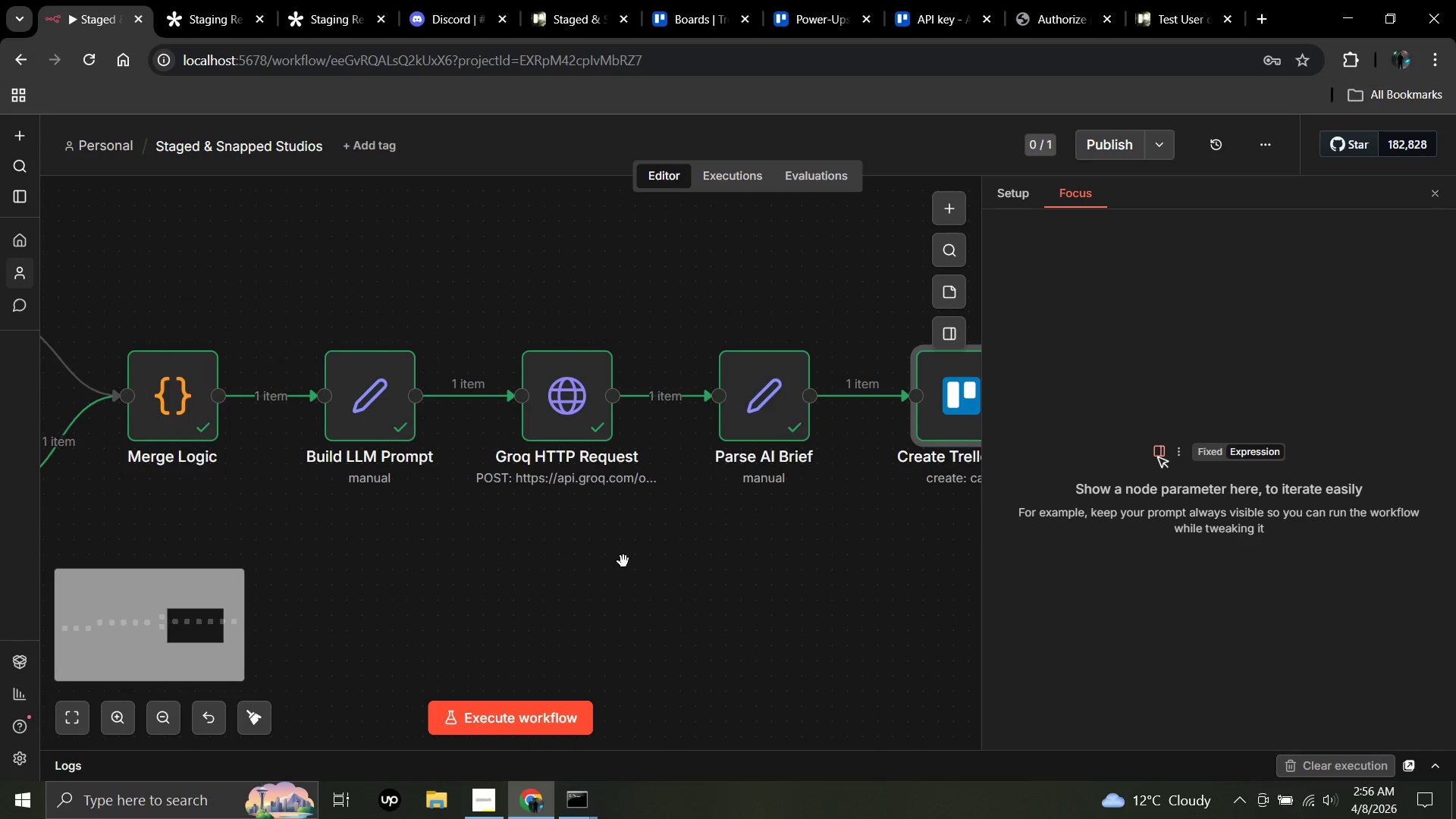 
key(Control+ControlLeft)
 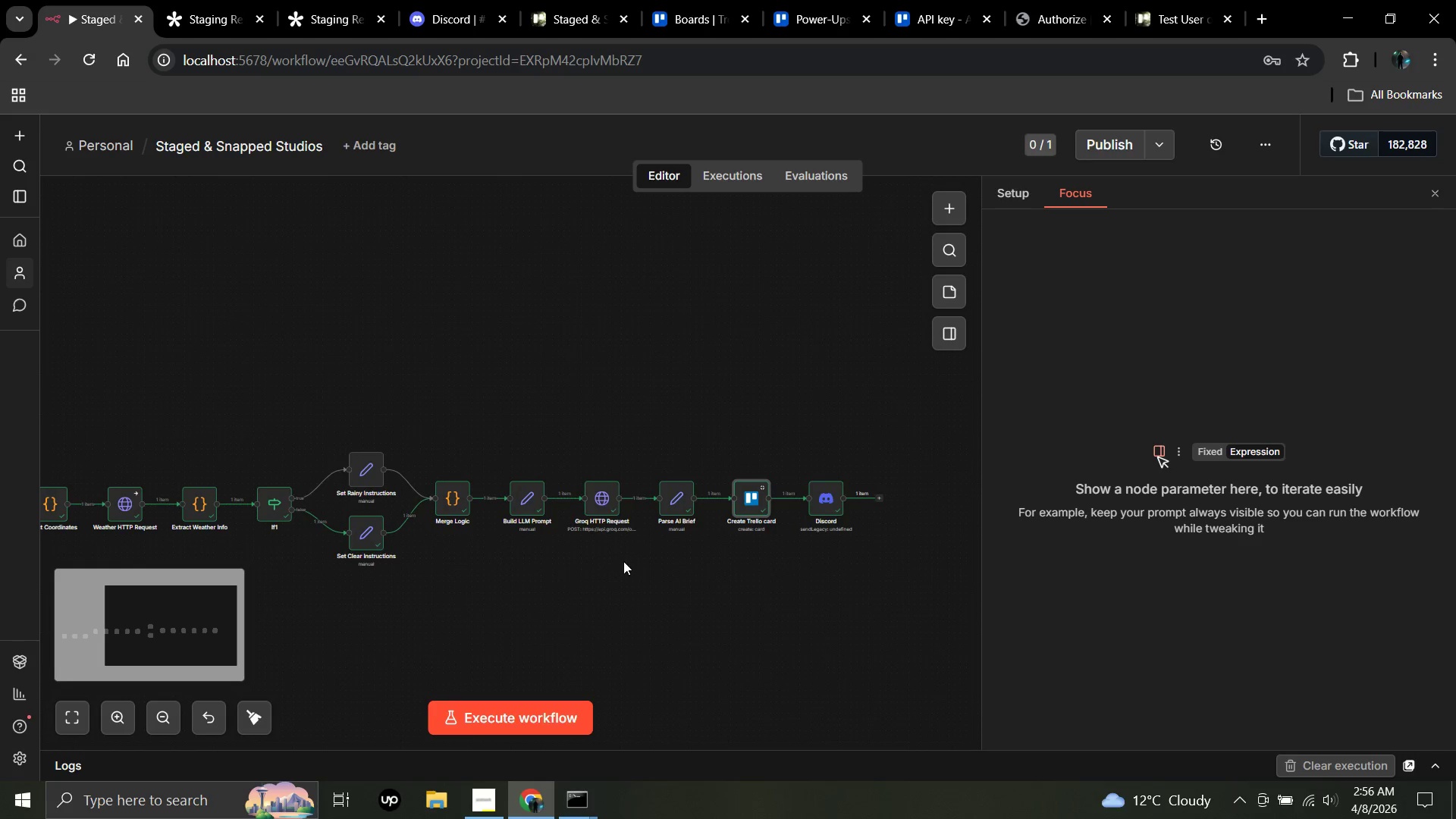 
key(Control+ControlLeft)
 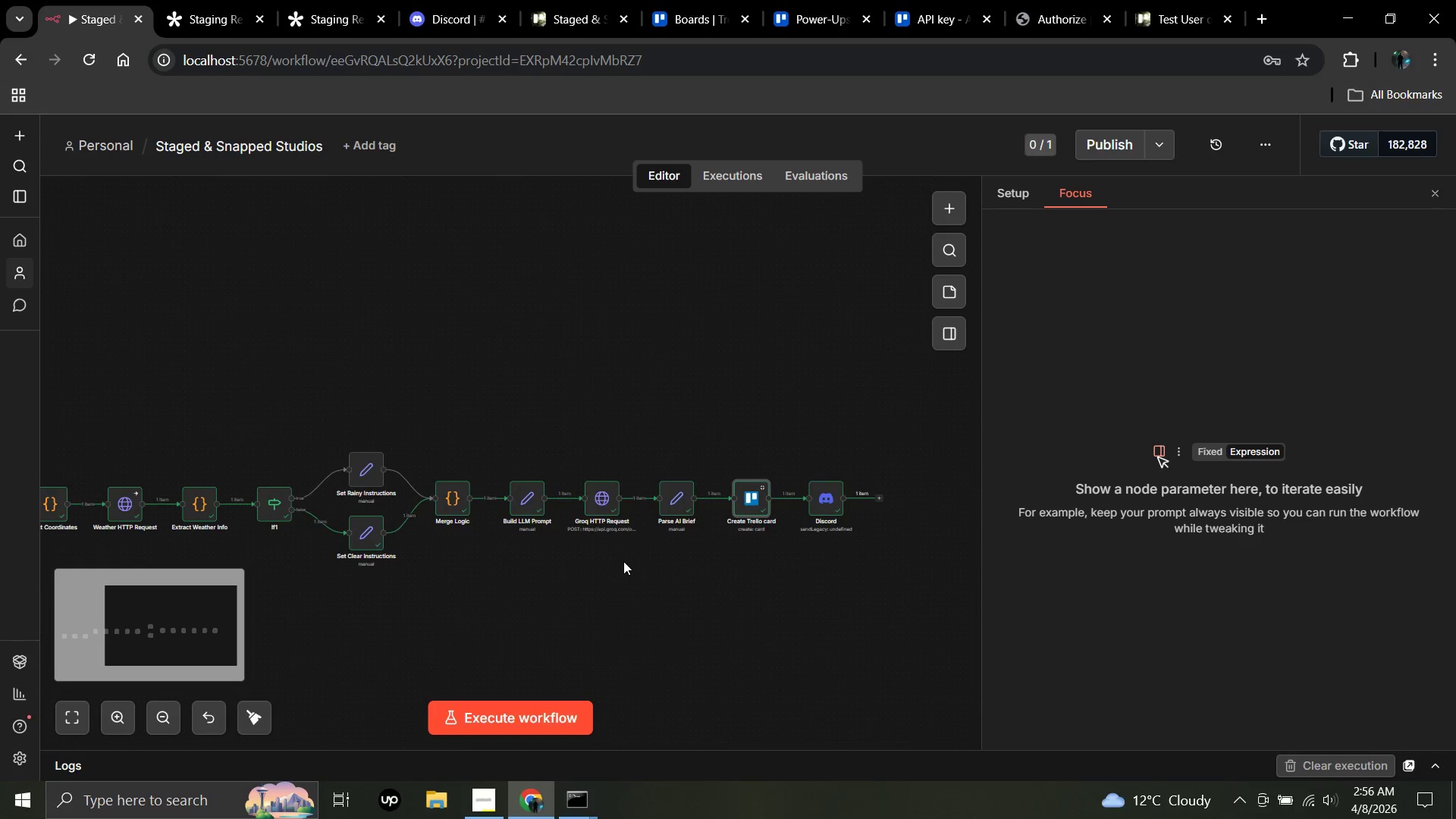 
key(Control+ControlLeft)
 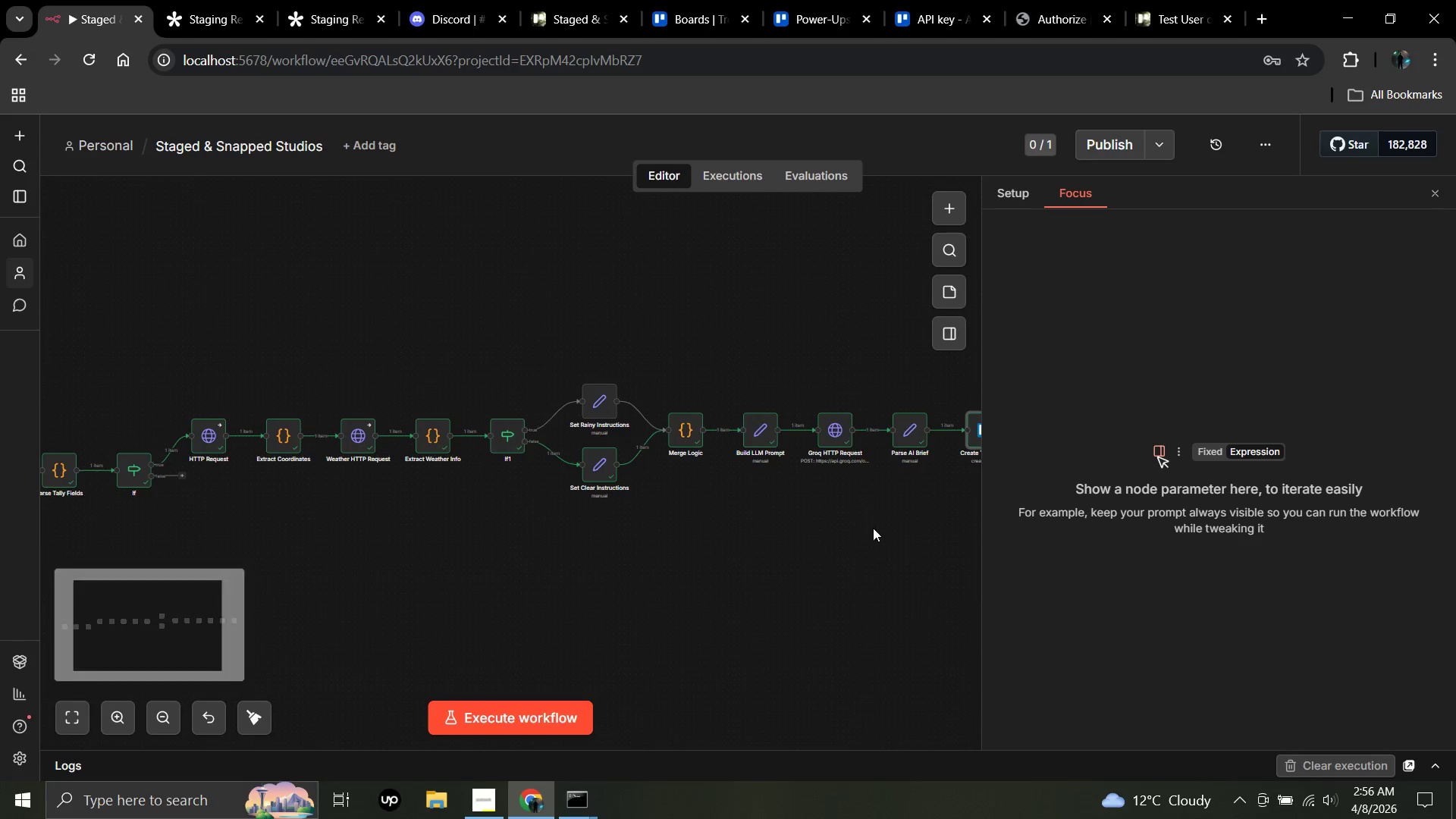 
scroll: coordinate [623, 561], scroll_direction: down, amount: 6.0
 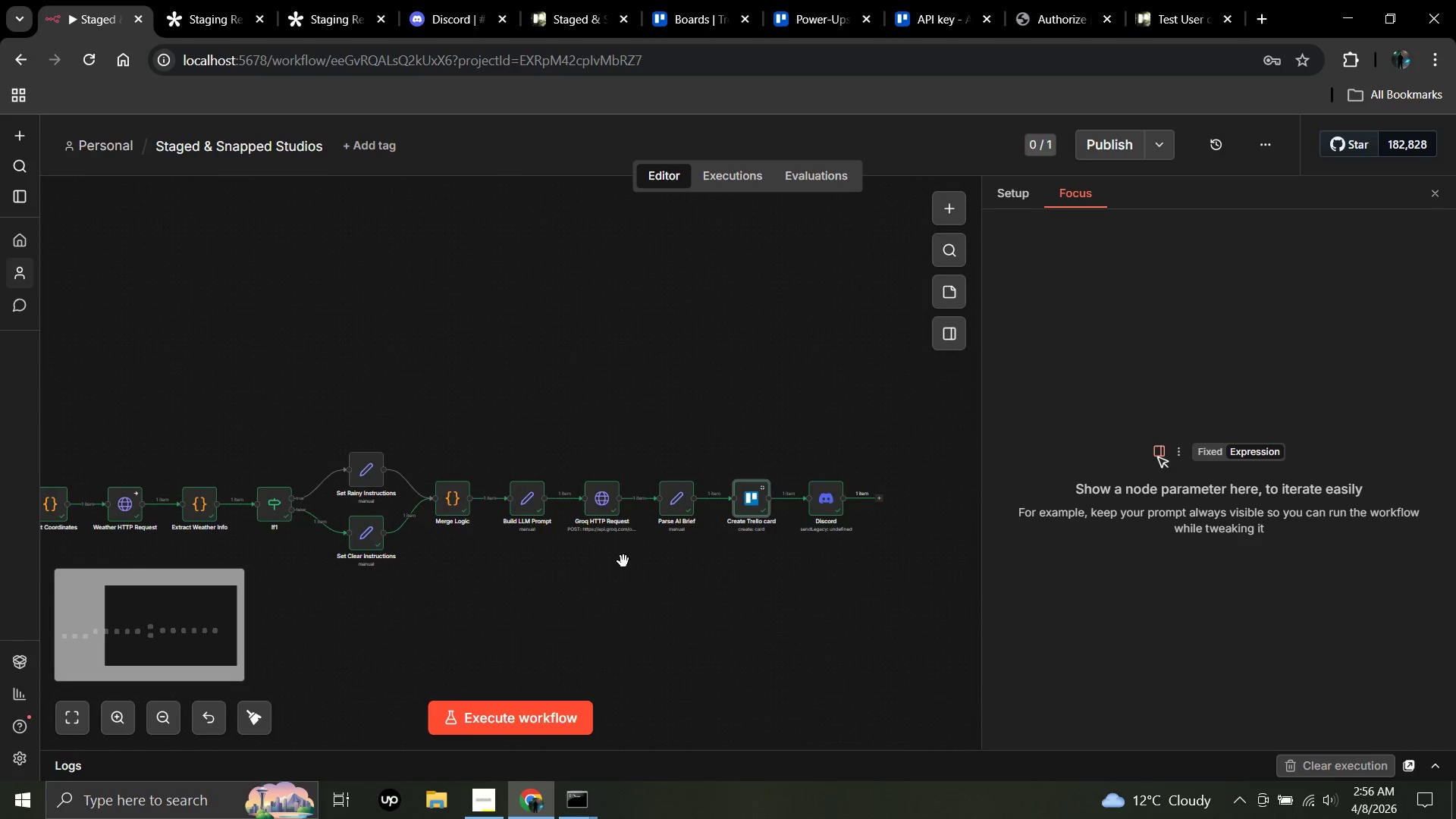 
middle_click([916, 531])
 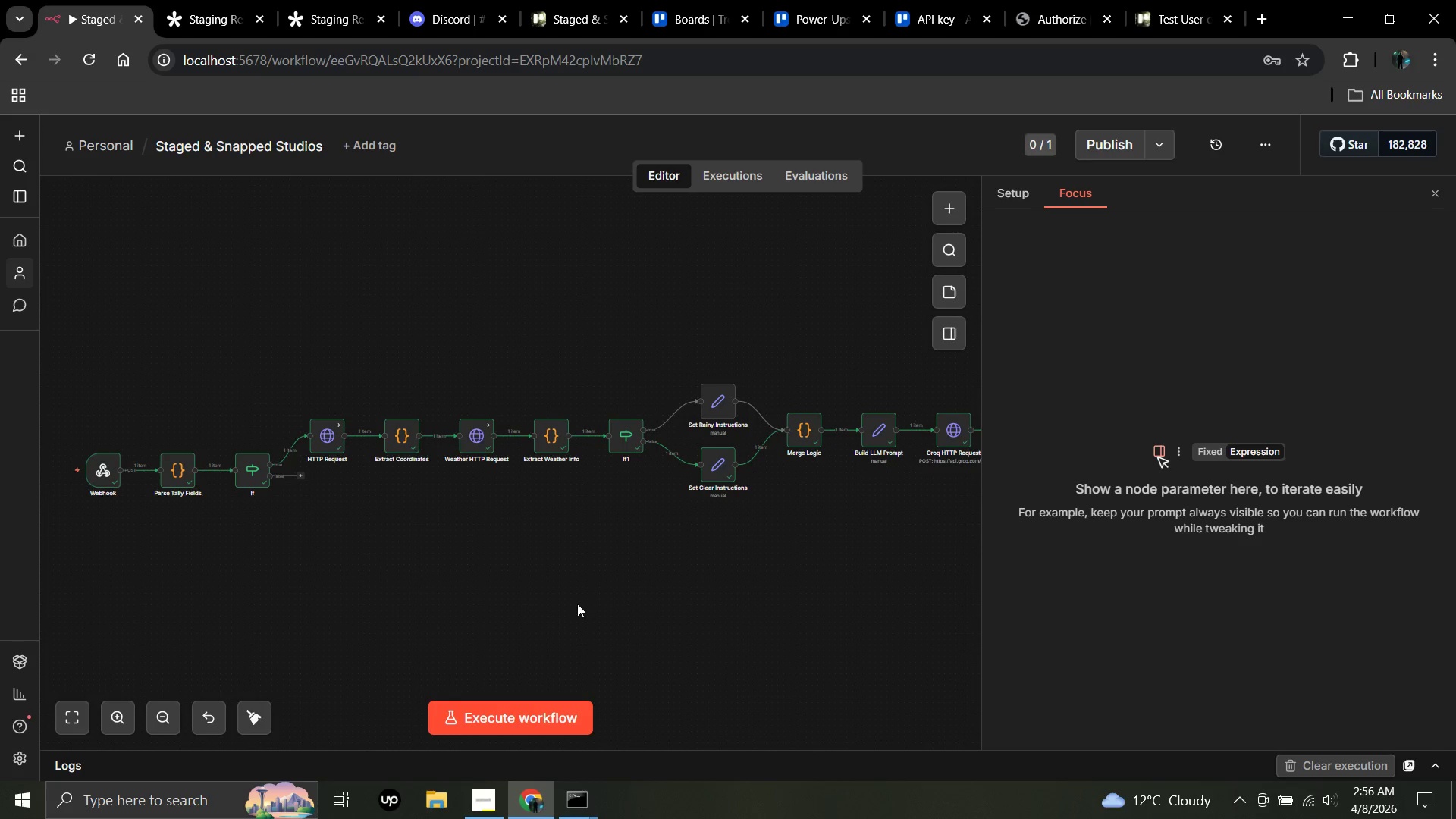 
left_click([516, 719])
 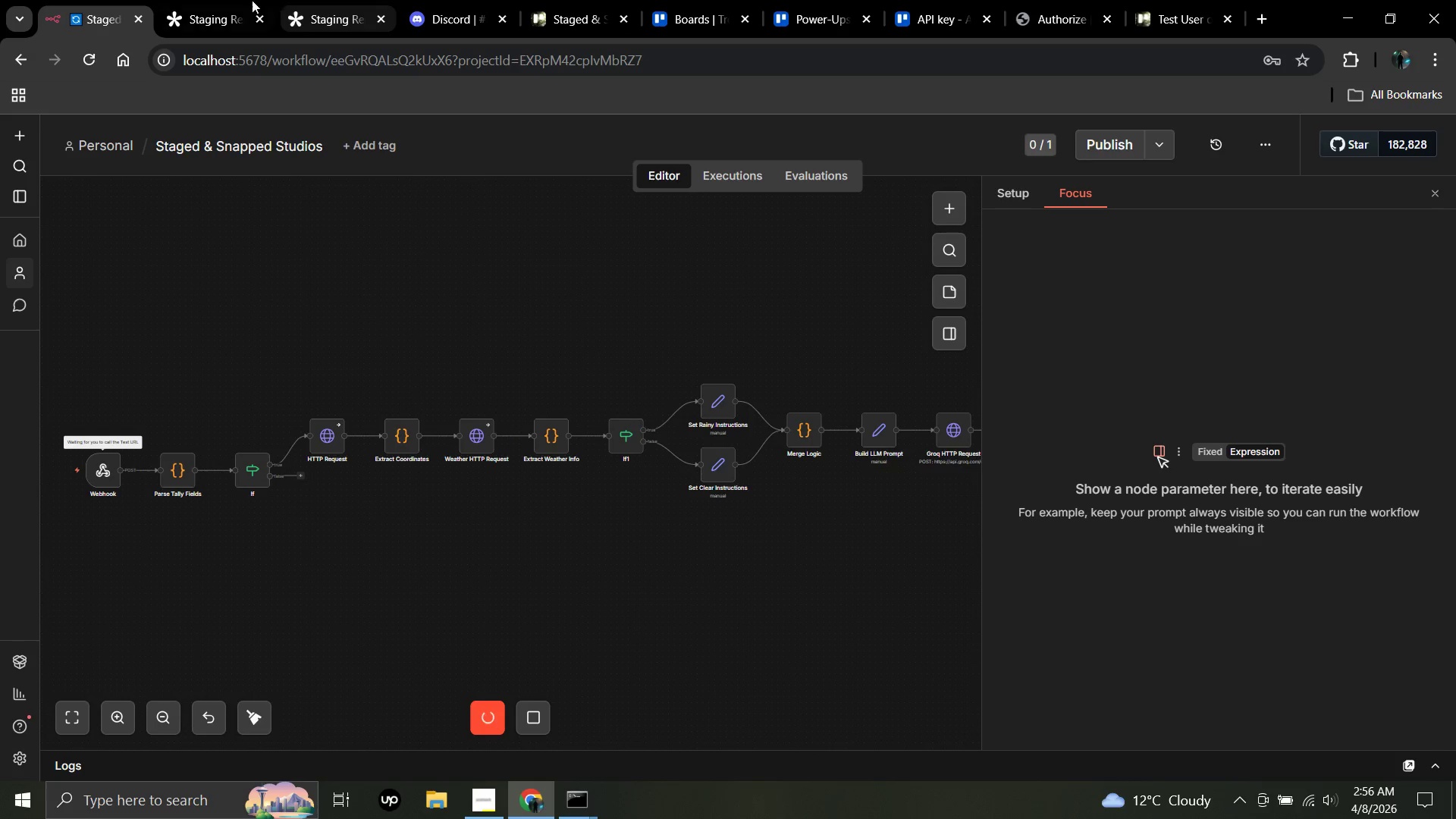 
left_click([330, 13])
 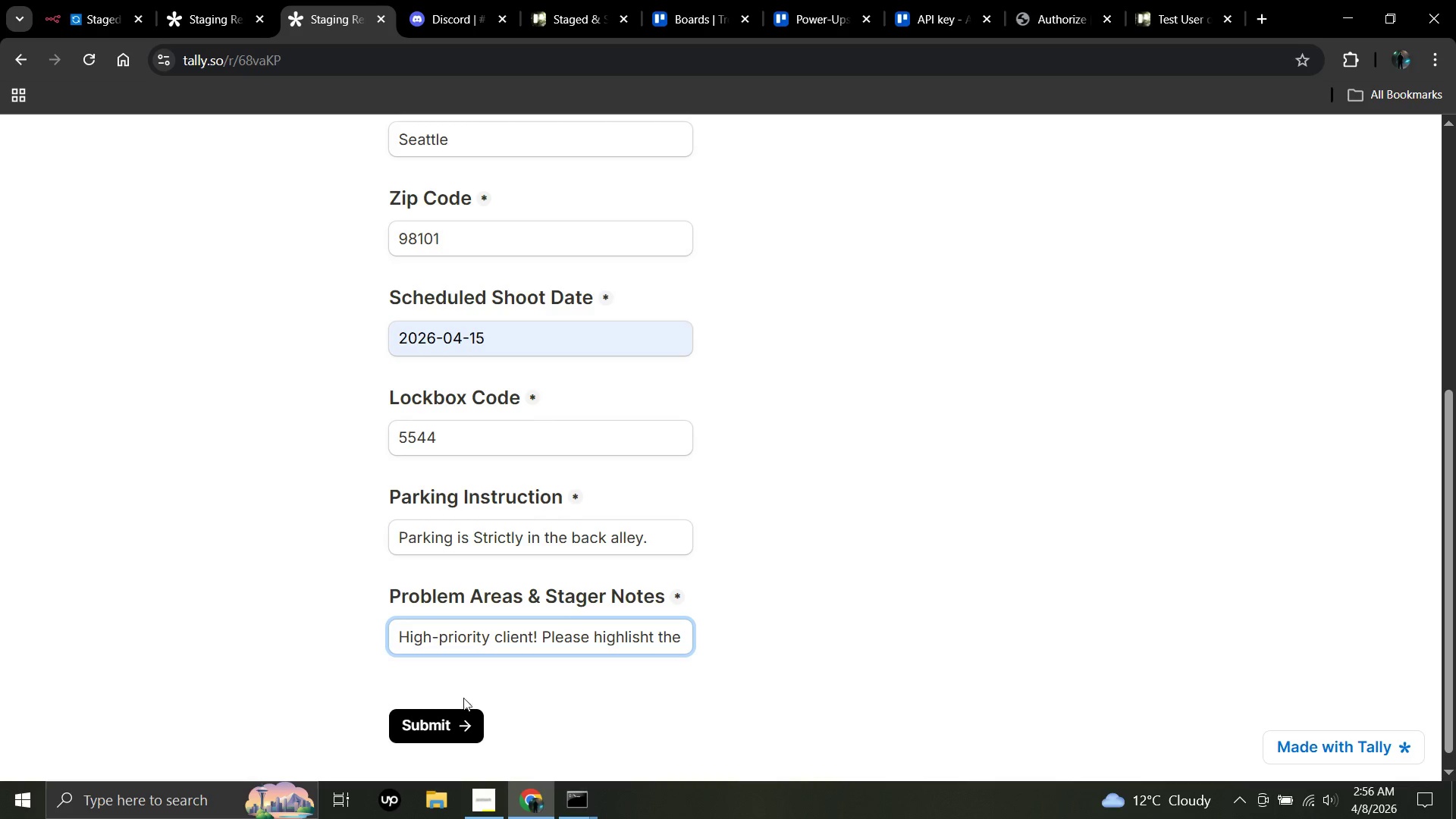 
left_click([455, 722])
 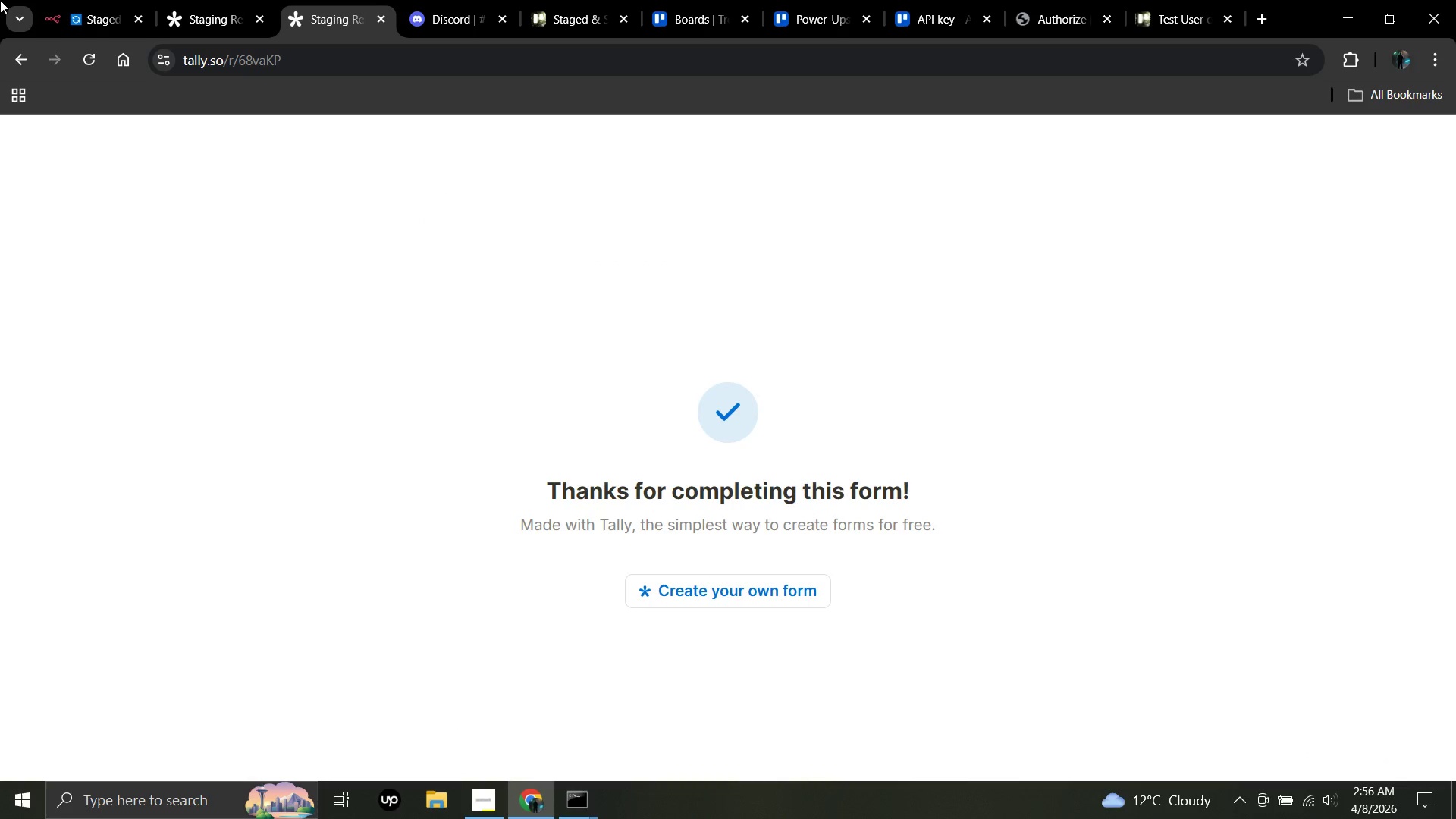 
left_click([65, 0])
 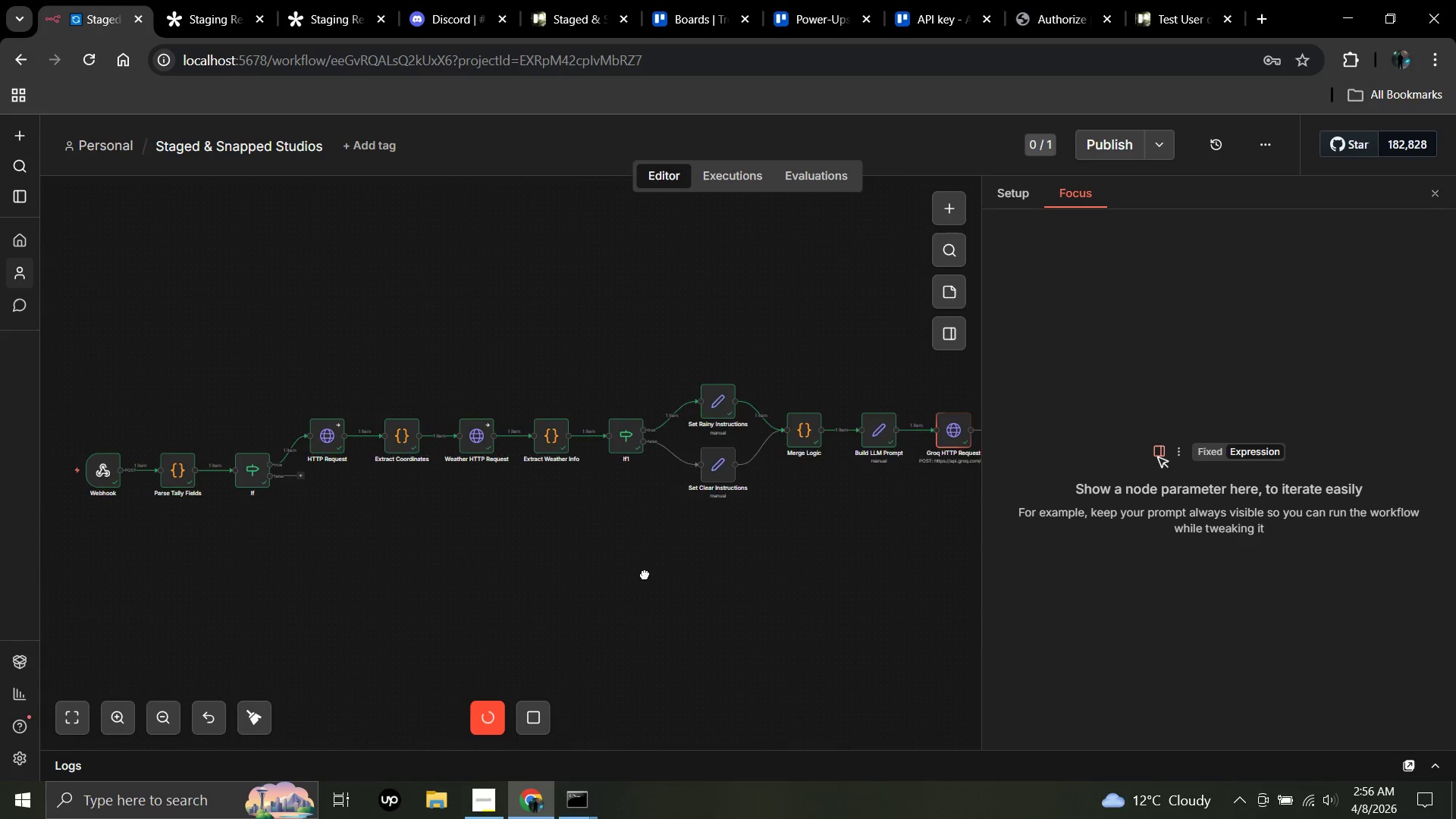 
middle_click([415, 594])
 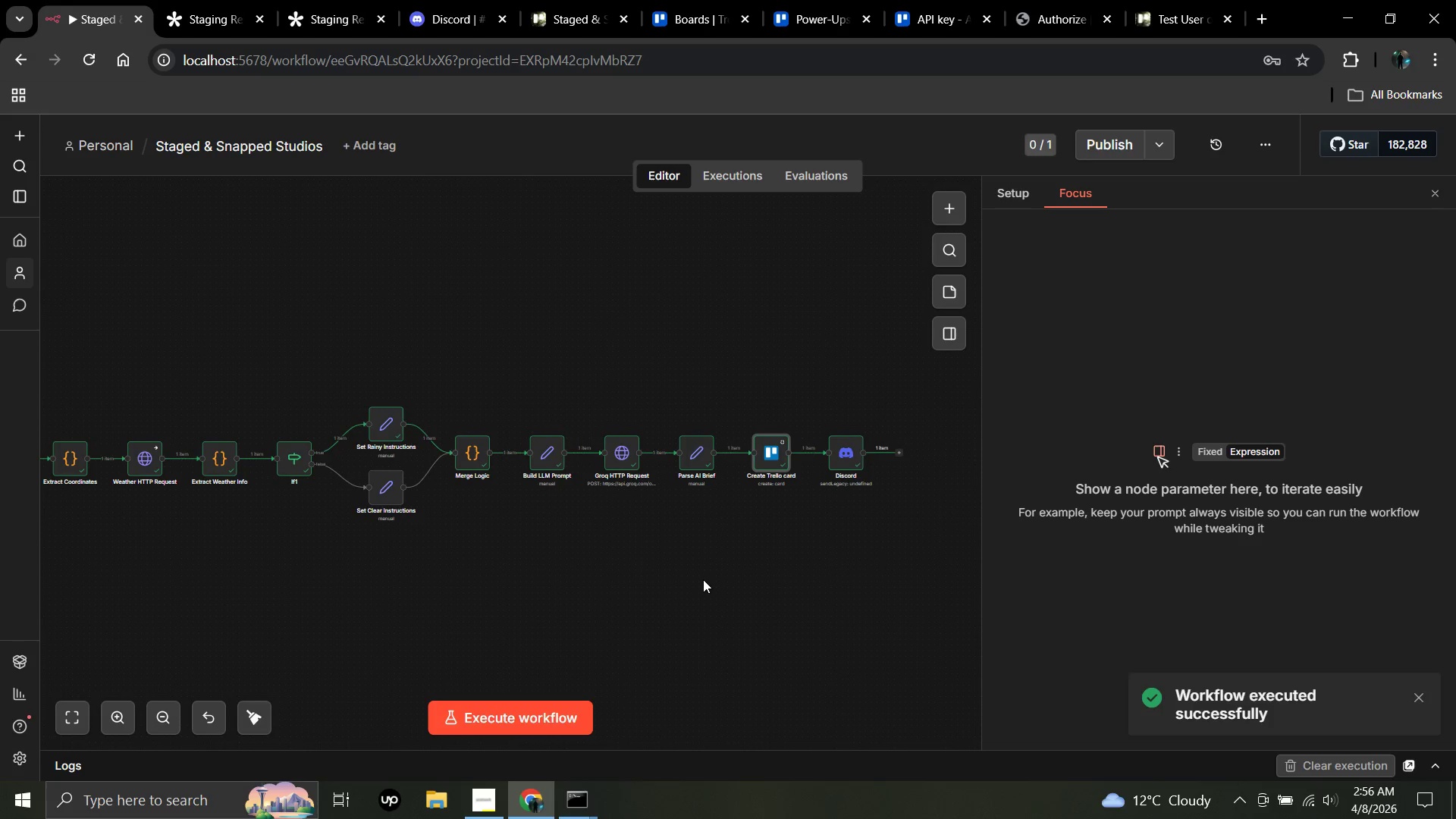 
left_click([410, 0])
 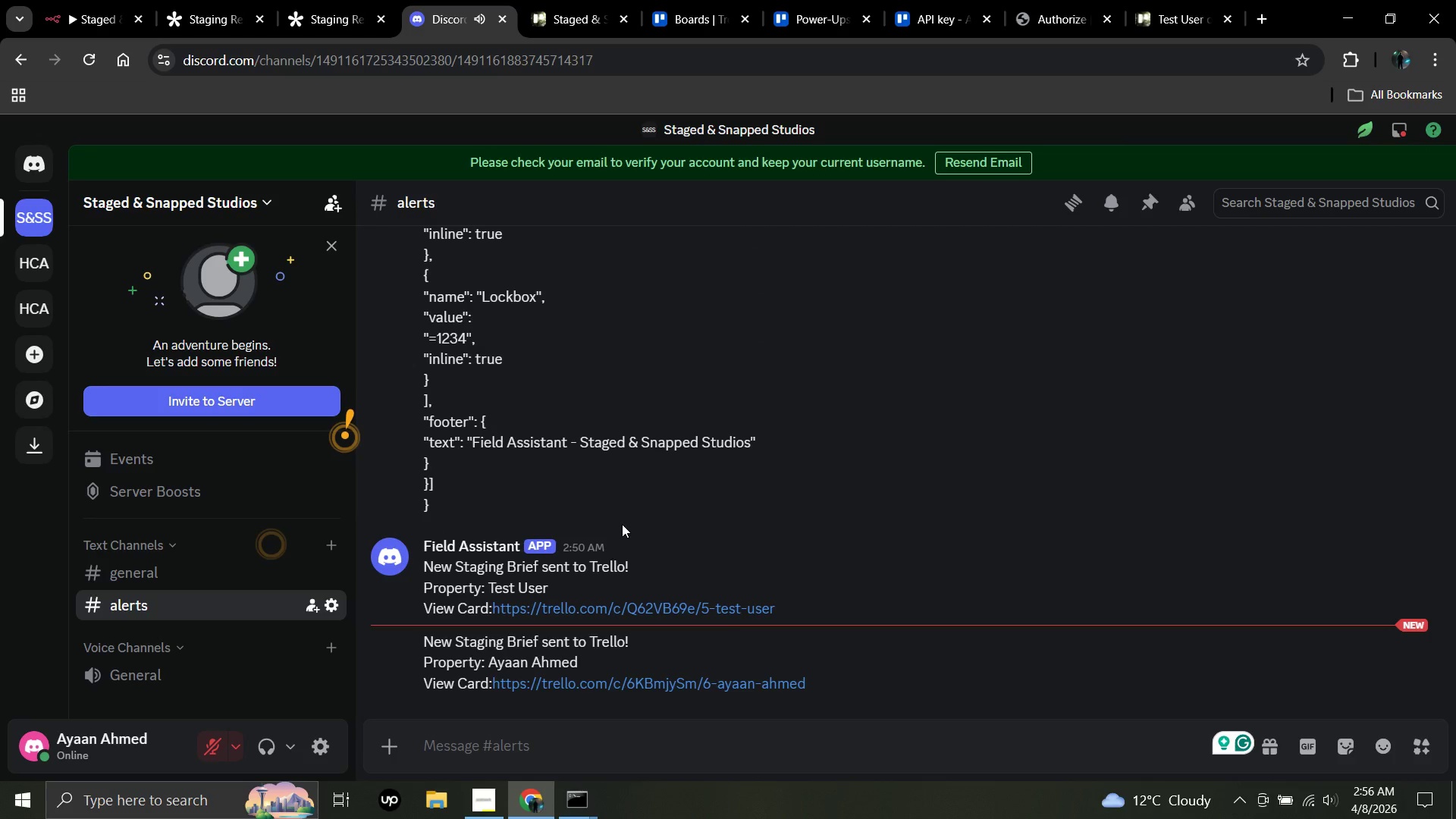 
scroll: coordinate [622, 524], scroll_direction: down, amount: 2.0
 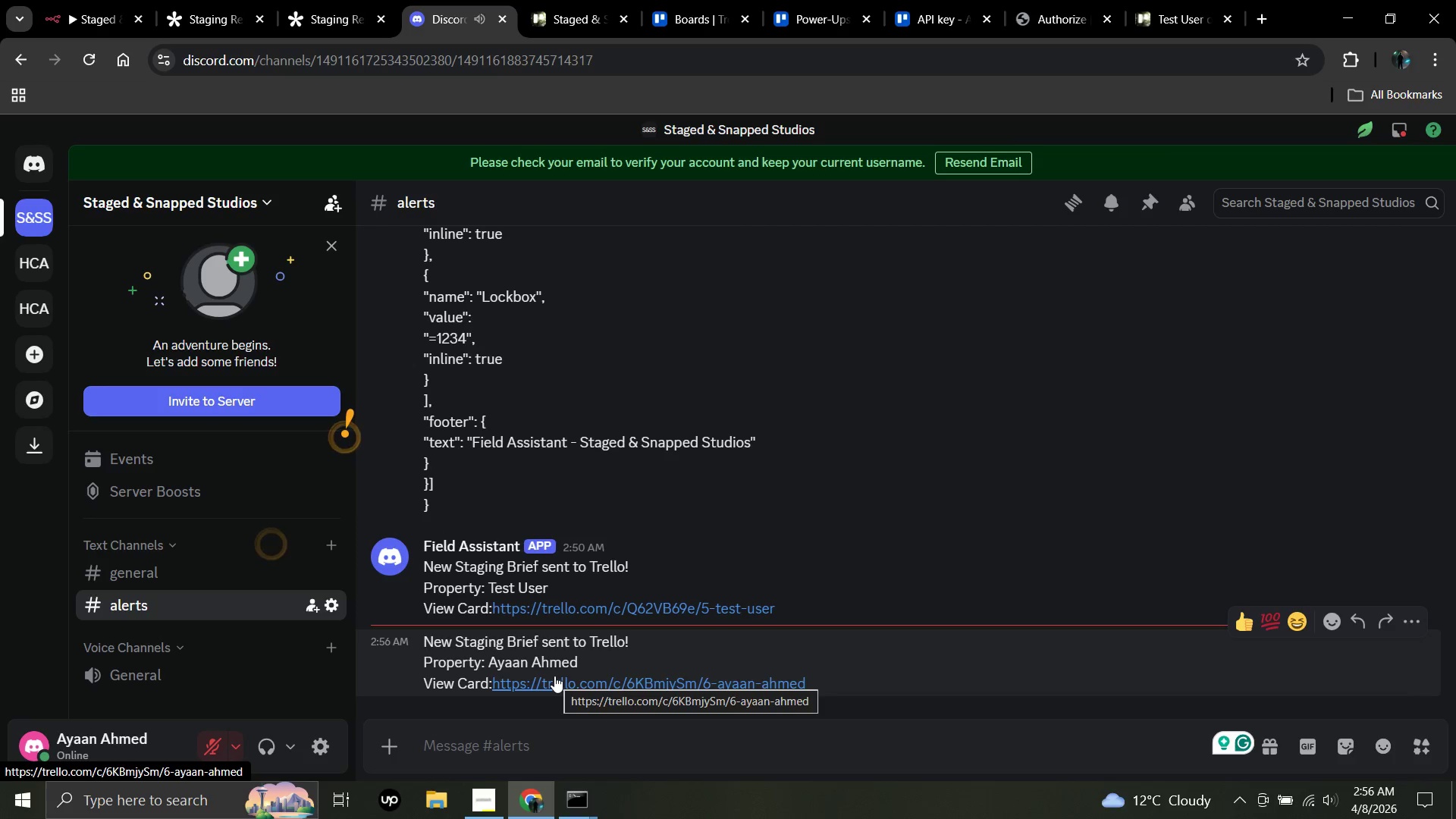 
left_click([554, 676])
 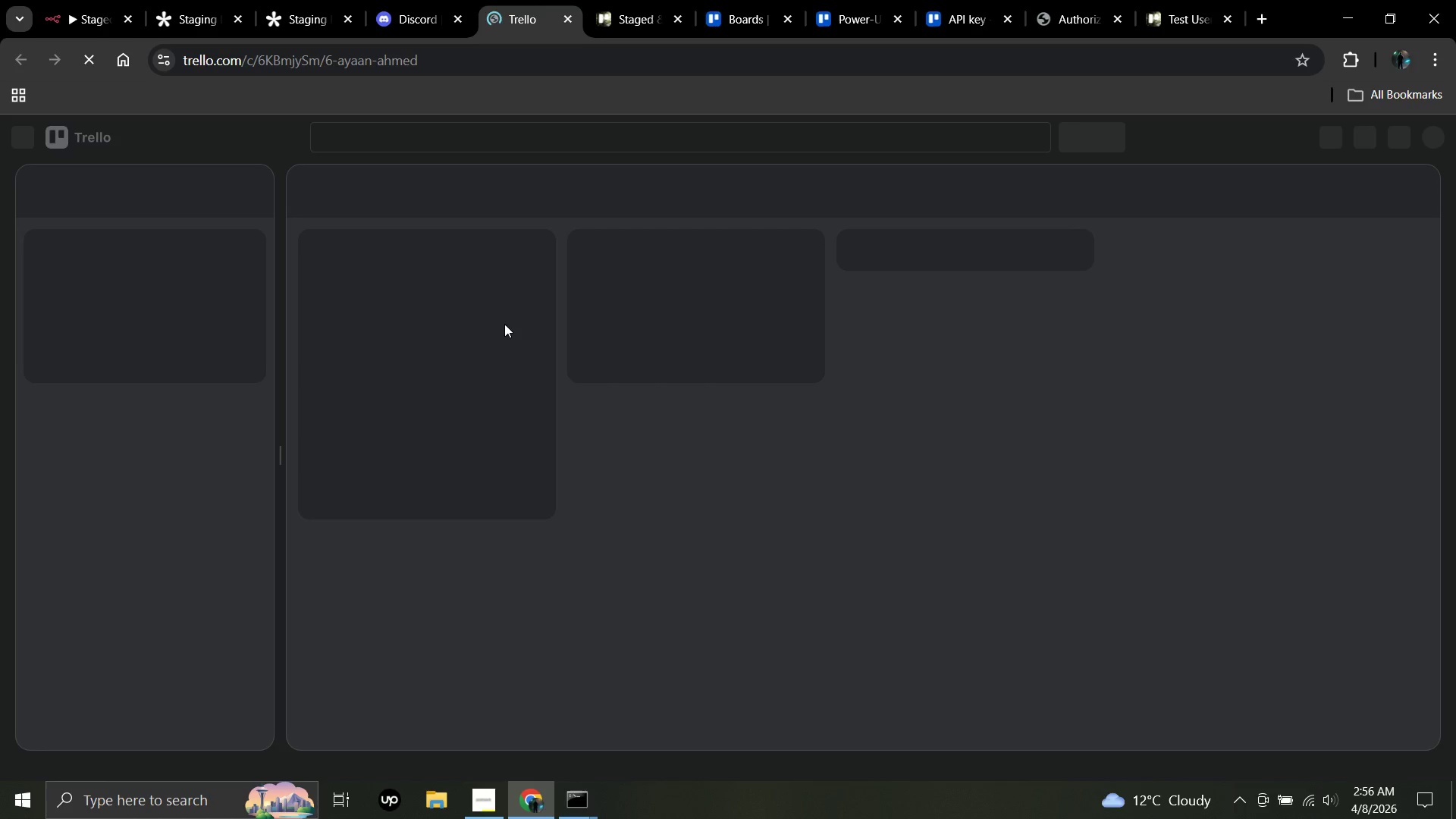 
wait(8.53)
 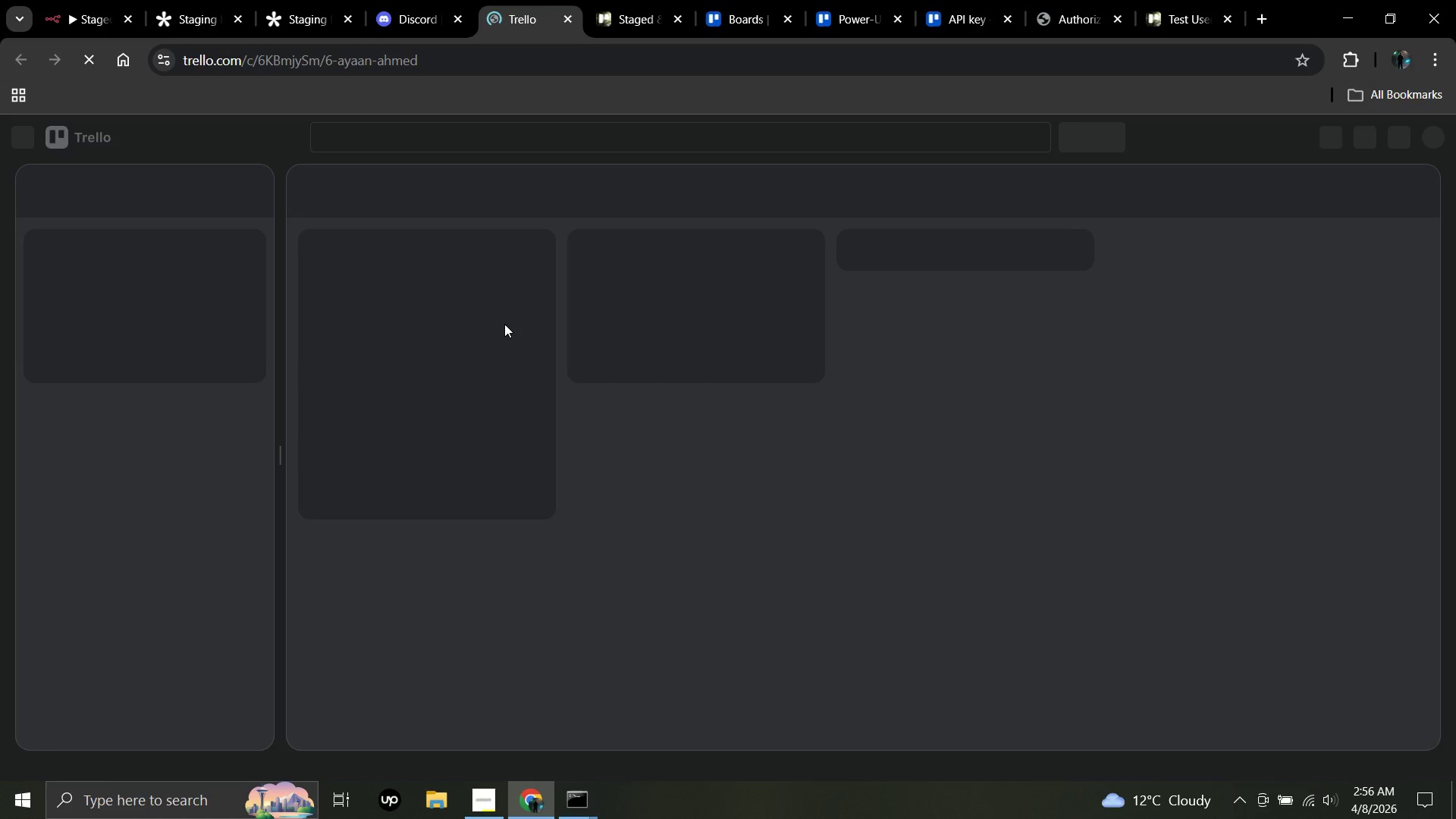 
scroll: coordinate [499, 435], scroll_direction: down, amount: 1.0
 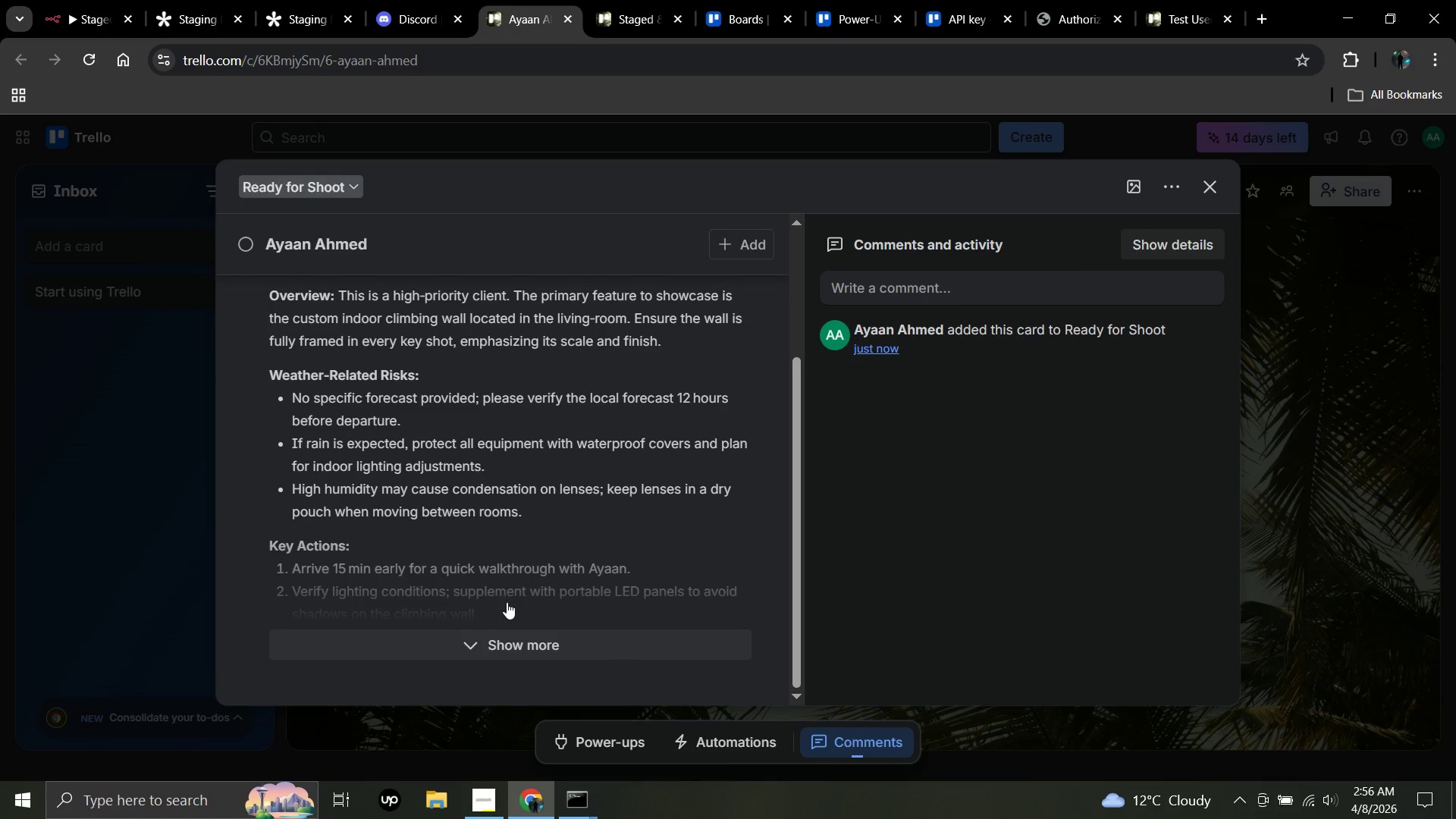 
left_click([525, 638])
 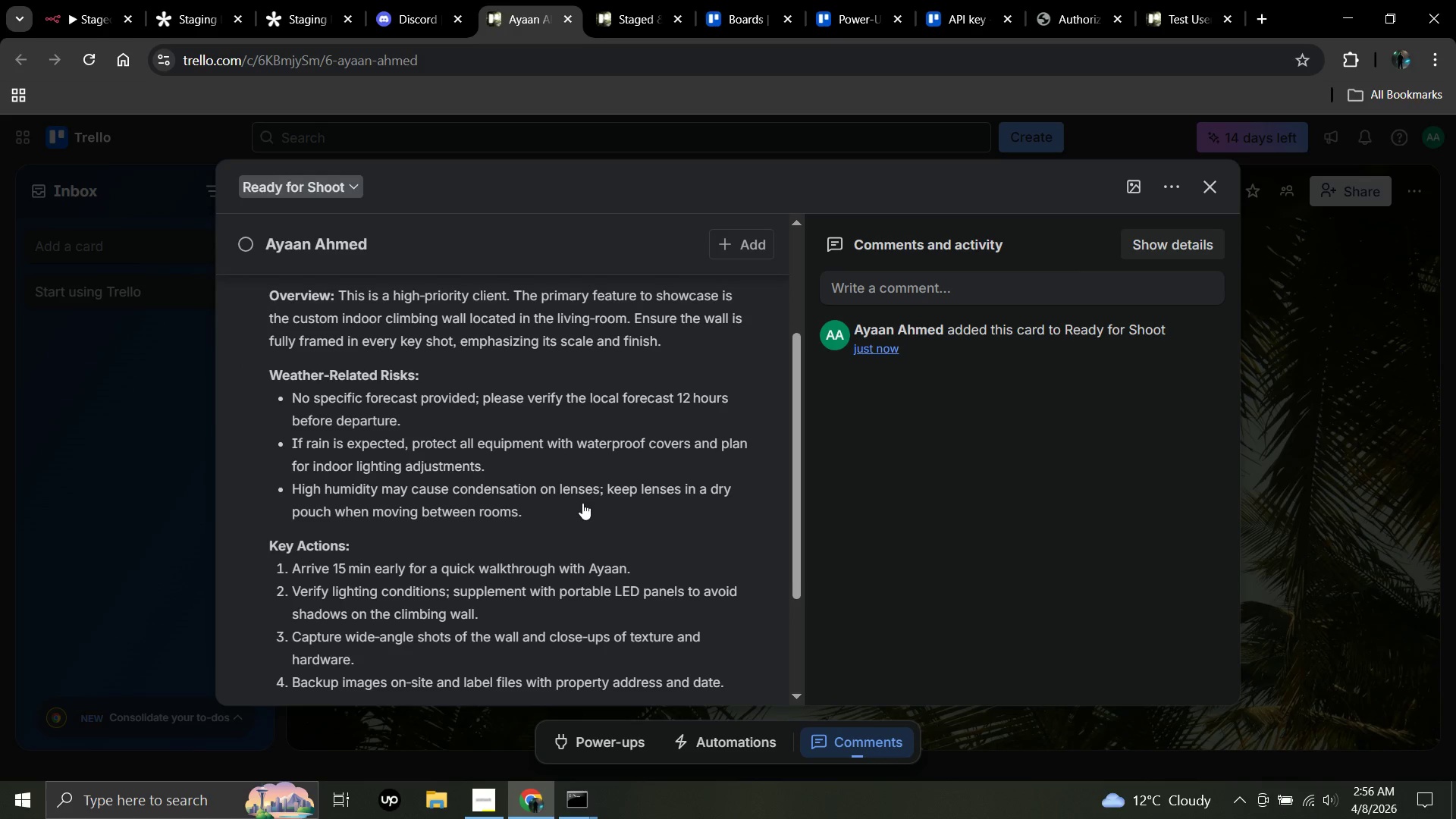 
scroll: coordinate [582, 503], scroll_direction: down, amount: 2.0
 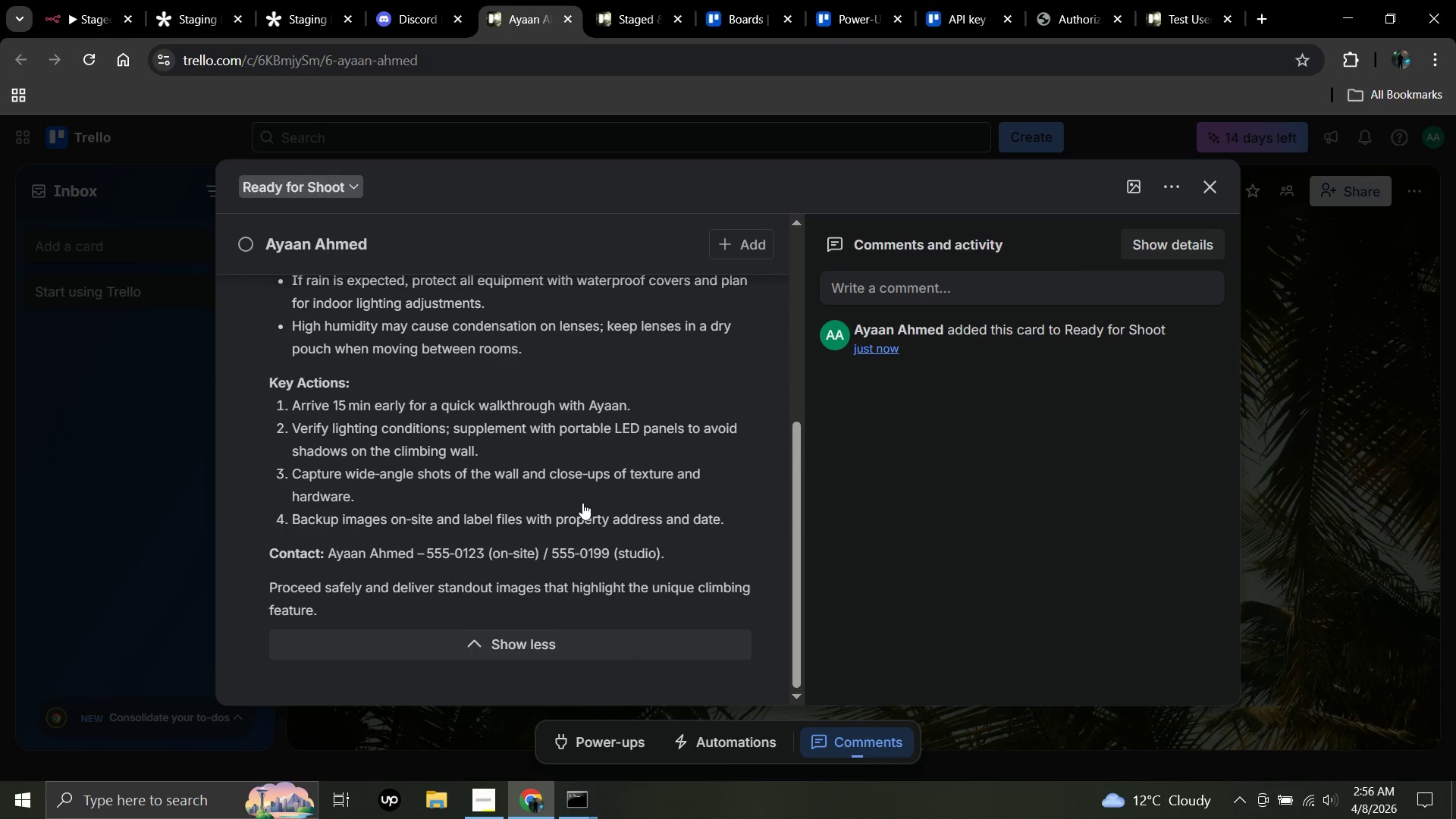 